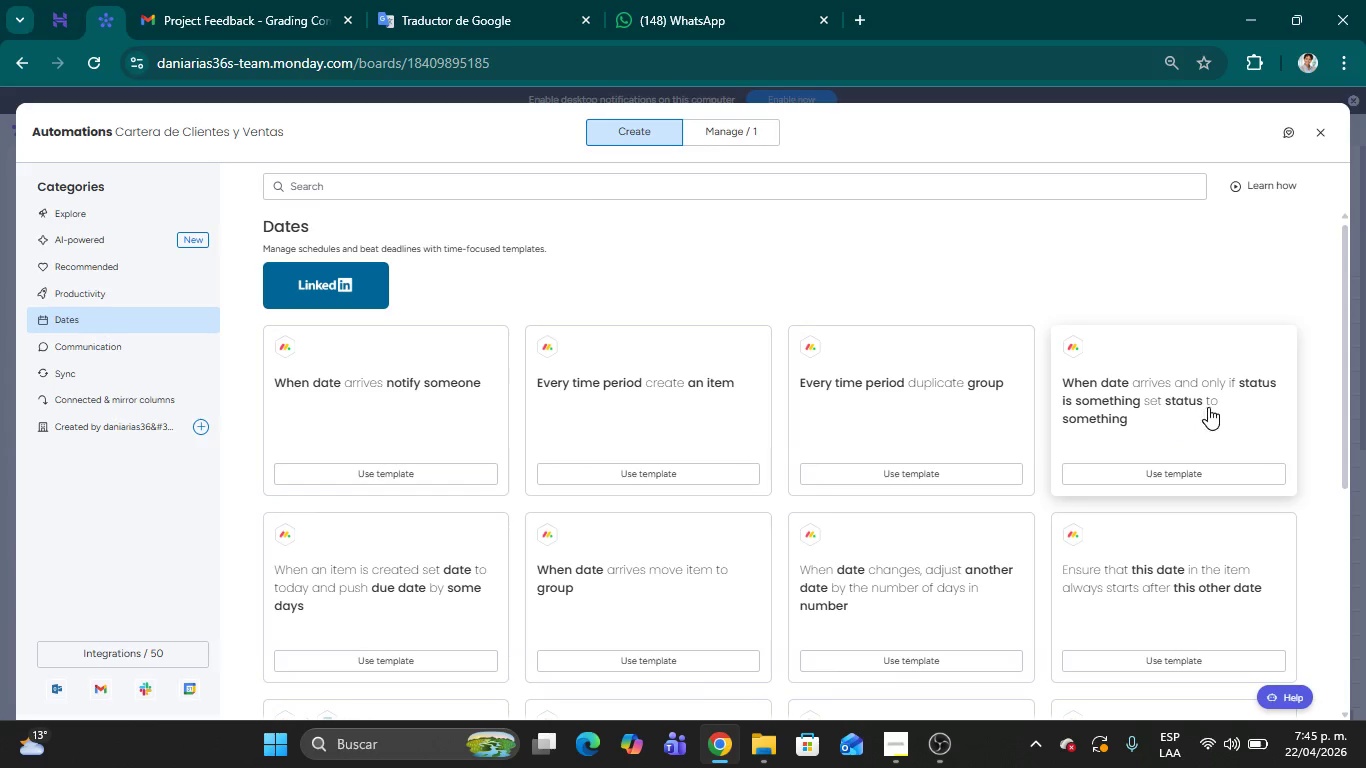 
left_click([1214, 409])
 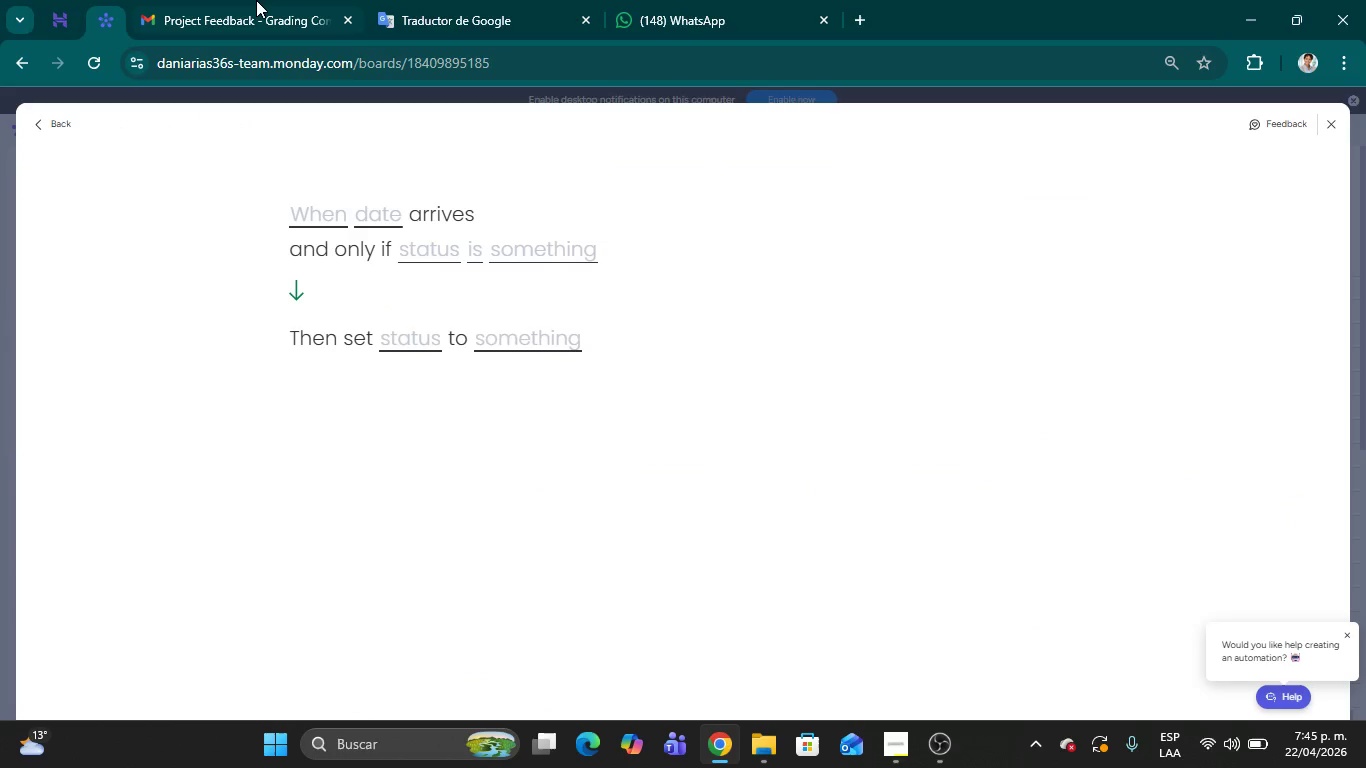 
left_click([336, 208])
 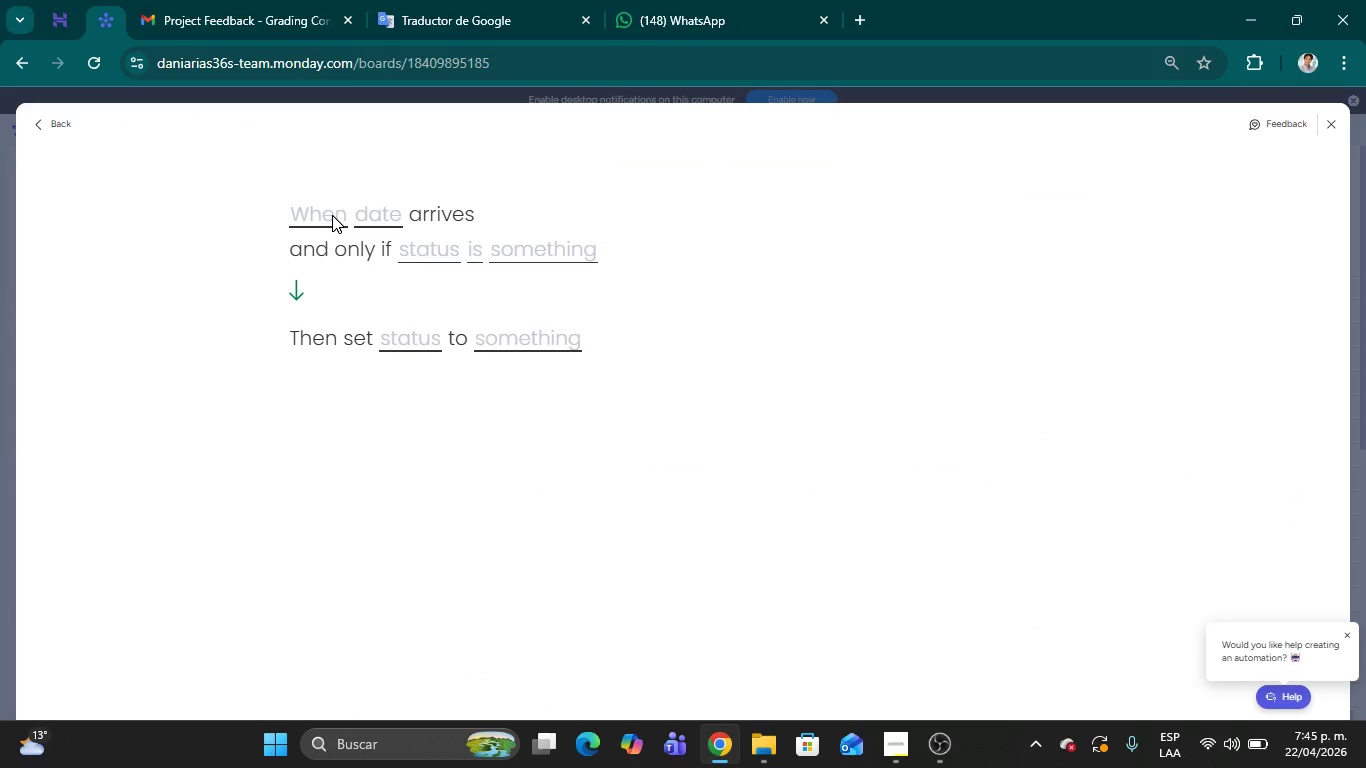 
left_click([332, 215])
 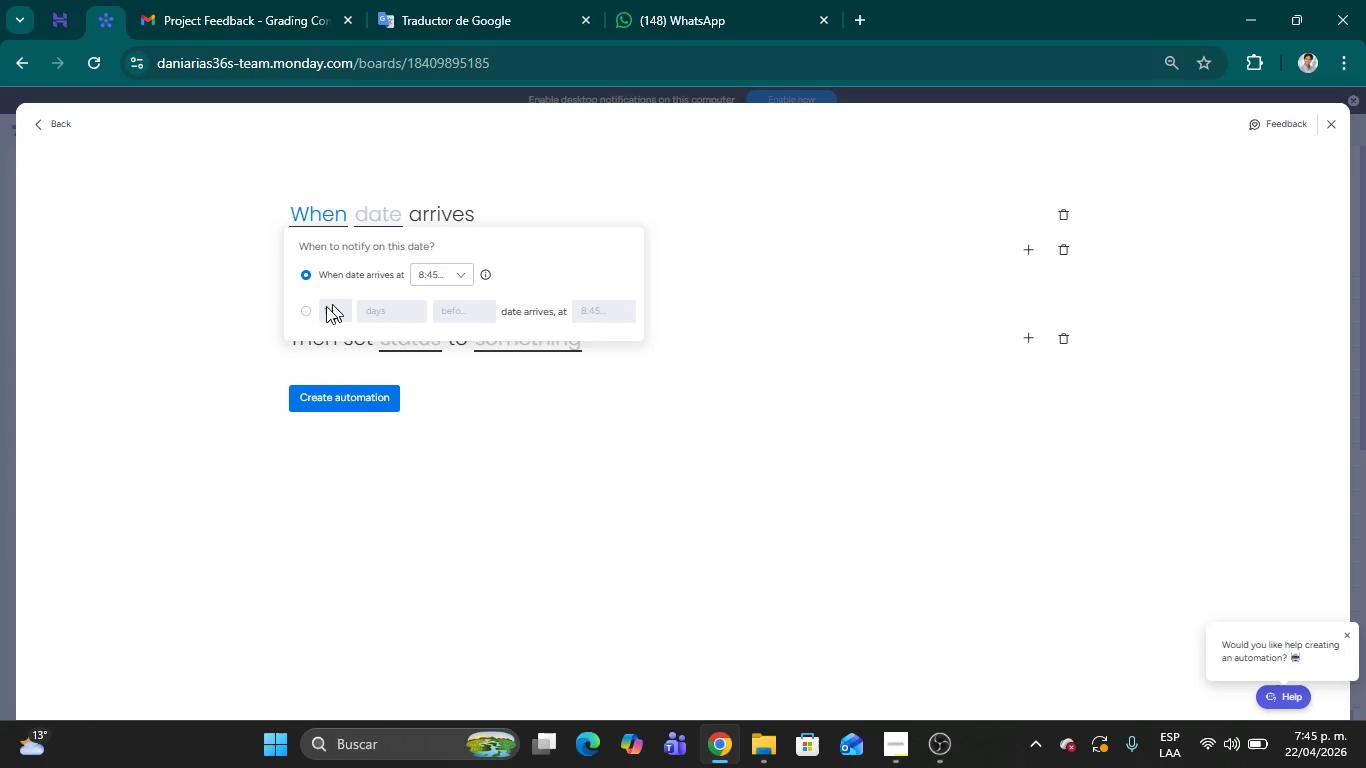 
left_click([306, 307])
 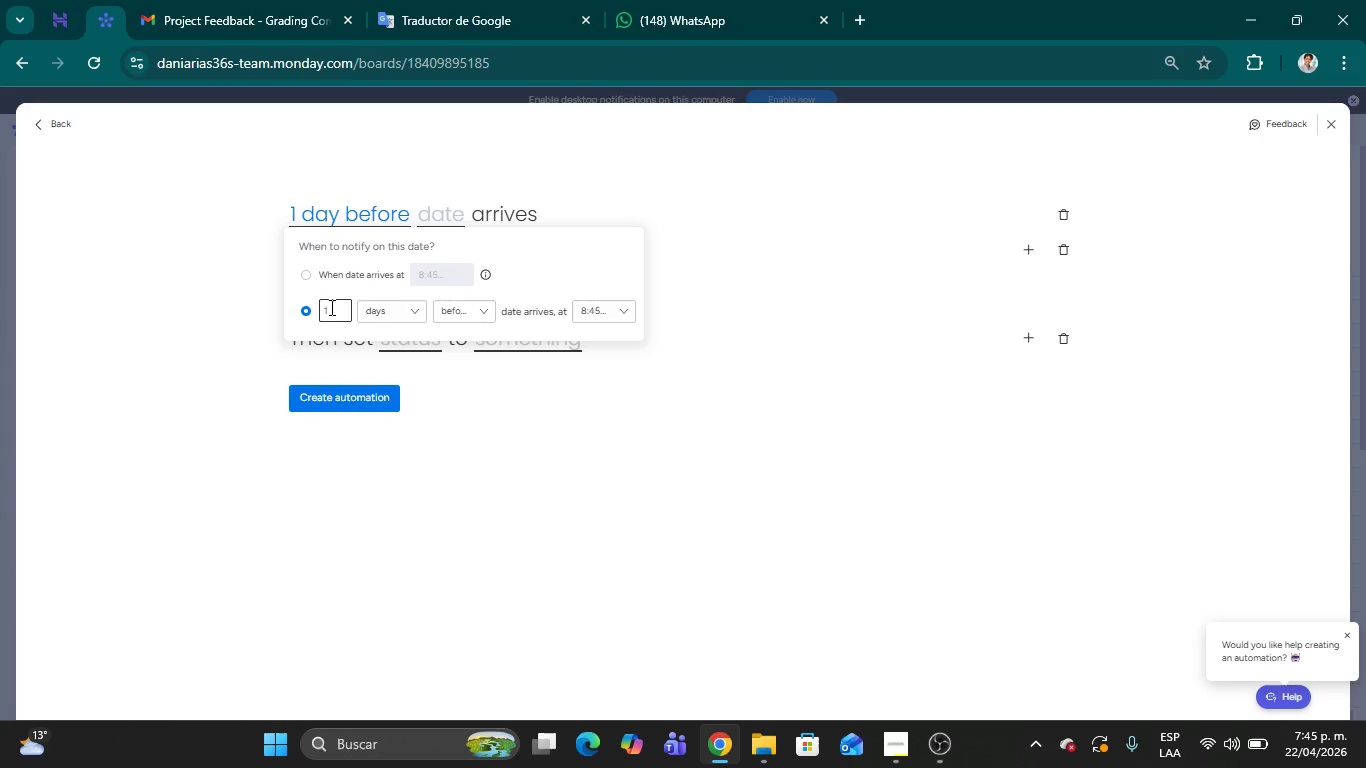 
left_click([332, 307])
 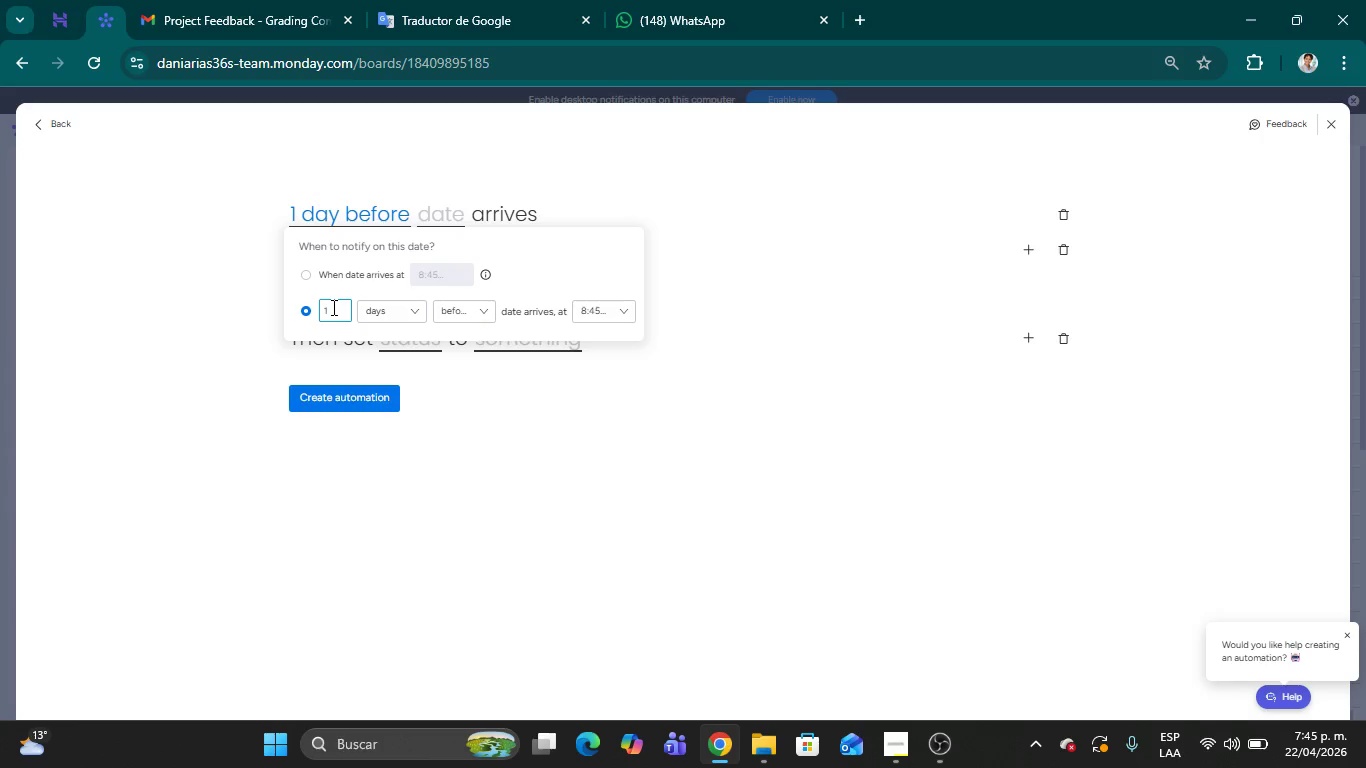 
key(Delete)
 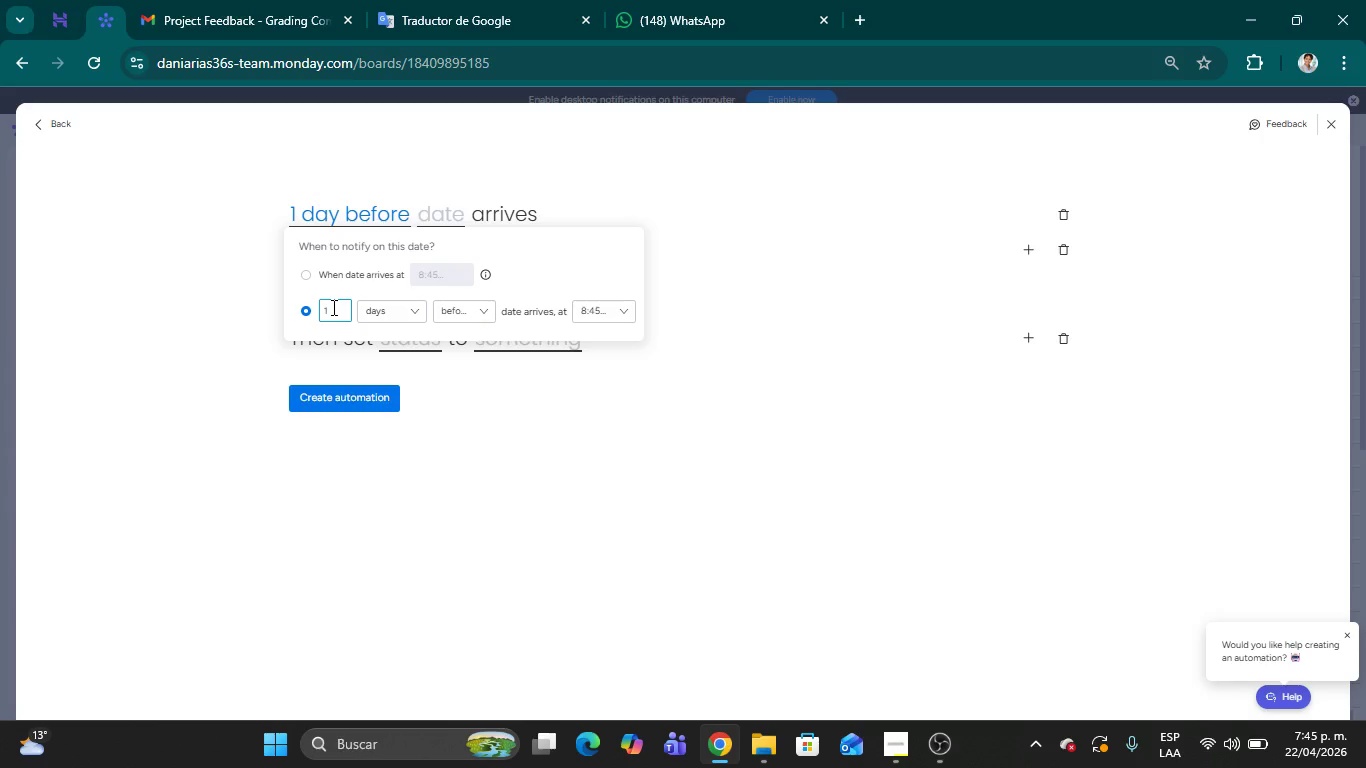 
key(Backspace)
 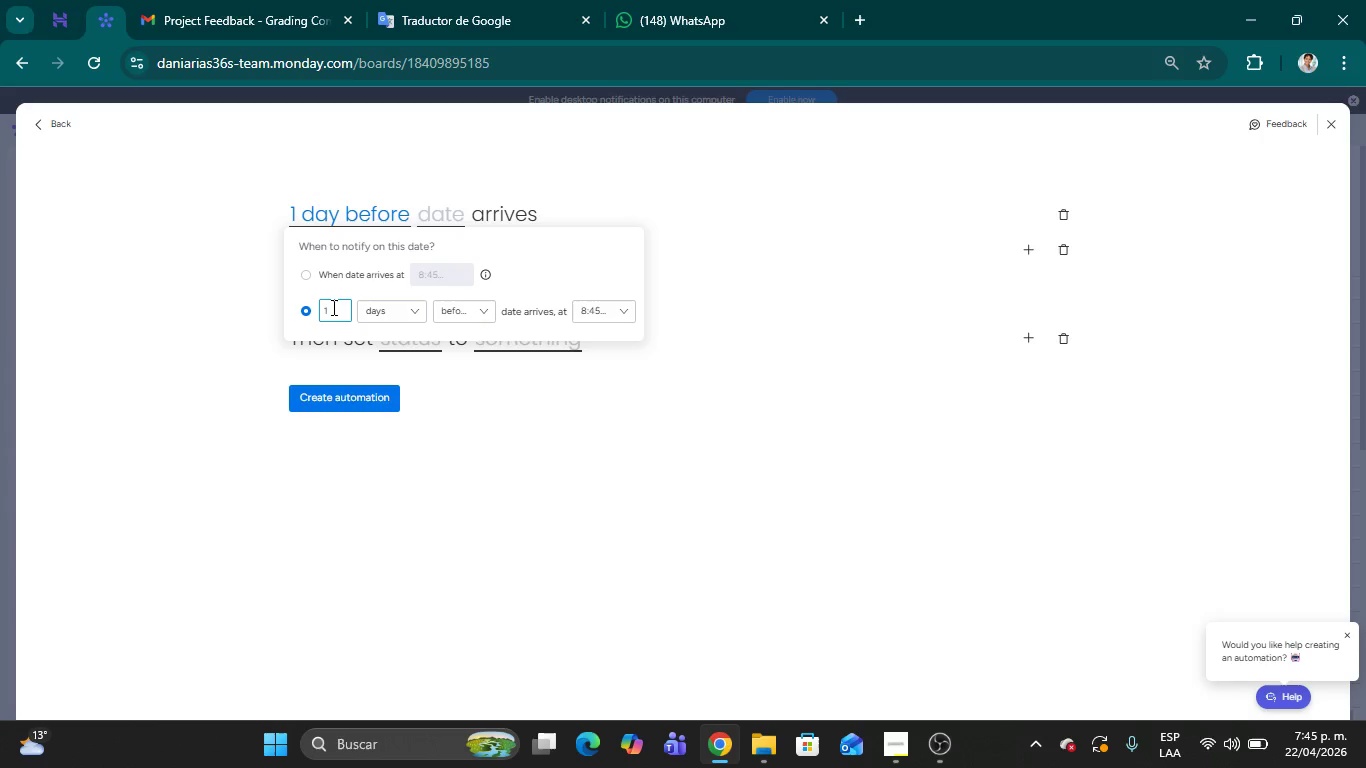 
key(5)
 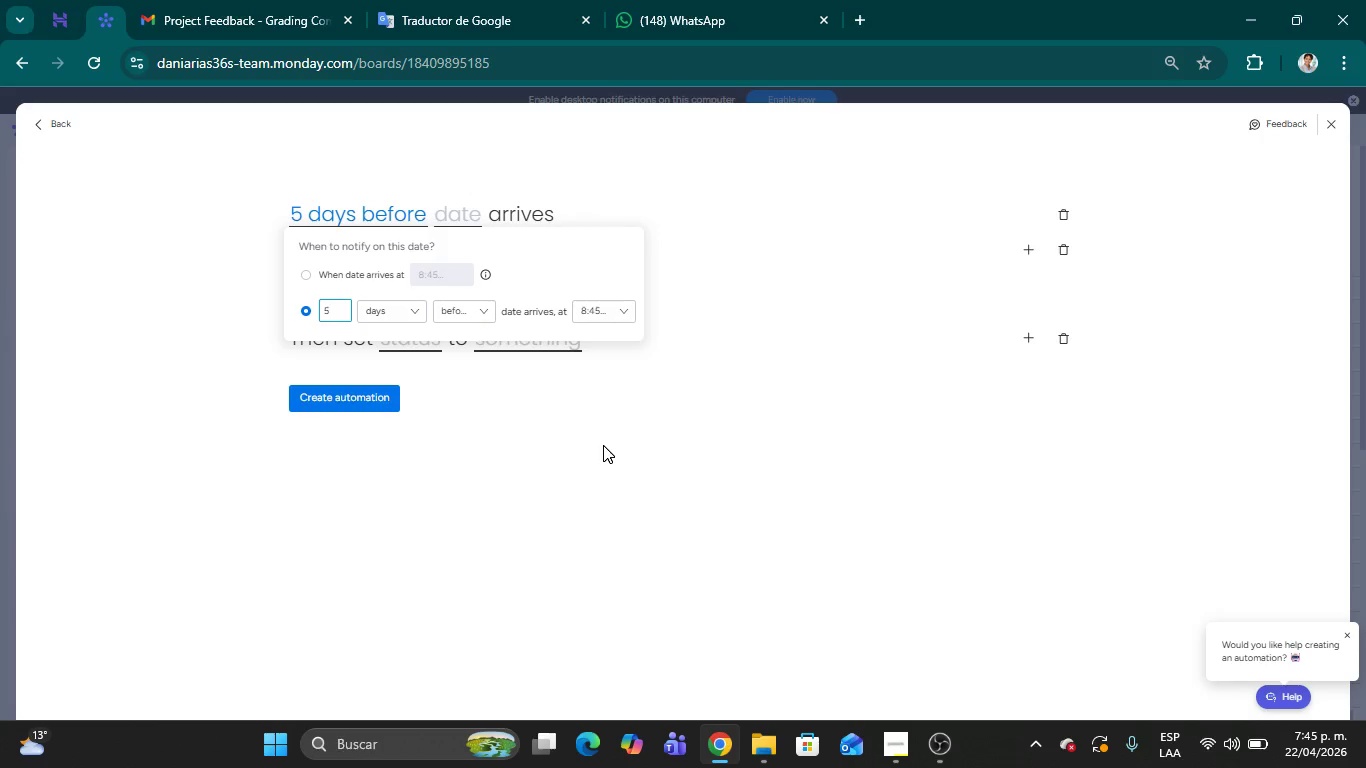 
left_click([450, 214])
 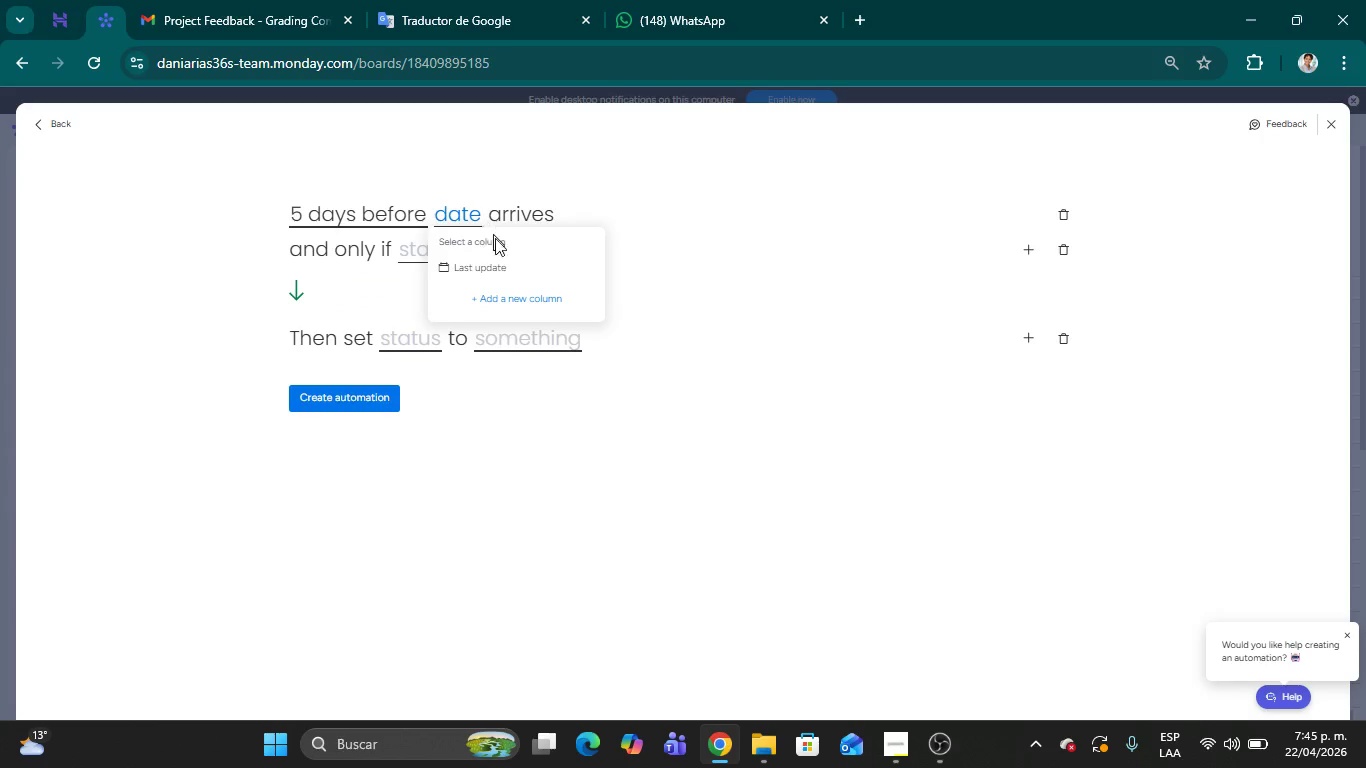 
left_click([497, 268])
 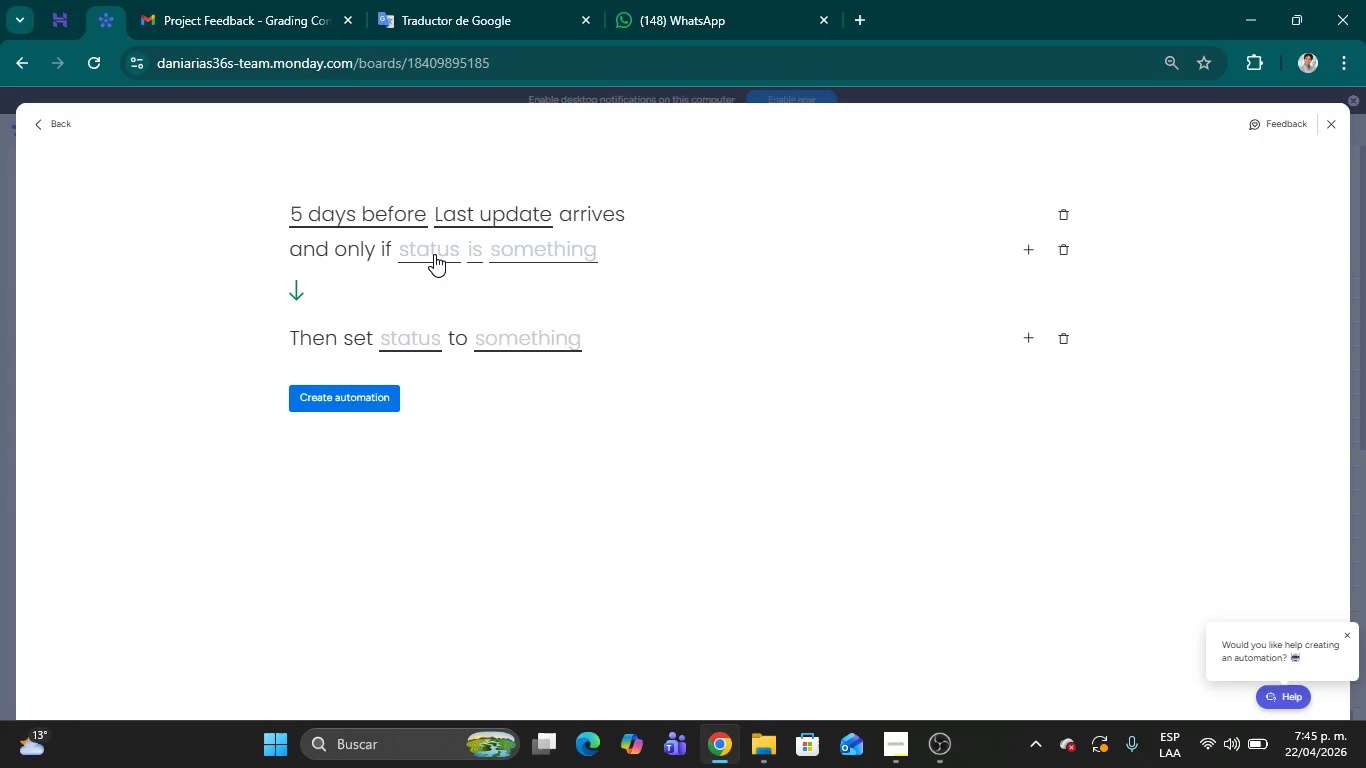 
left_click([434, 254])
 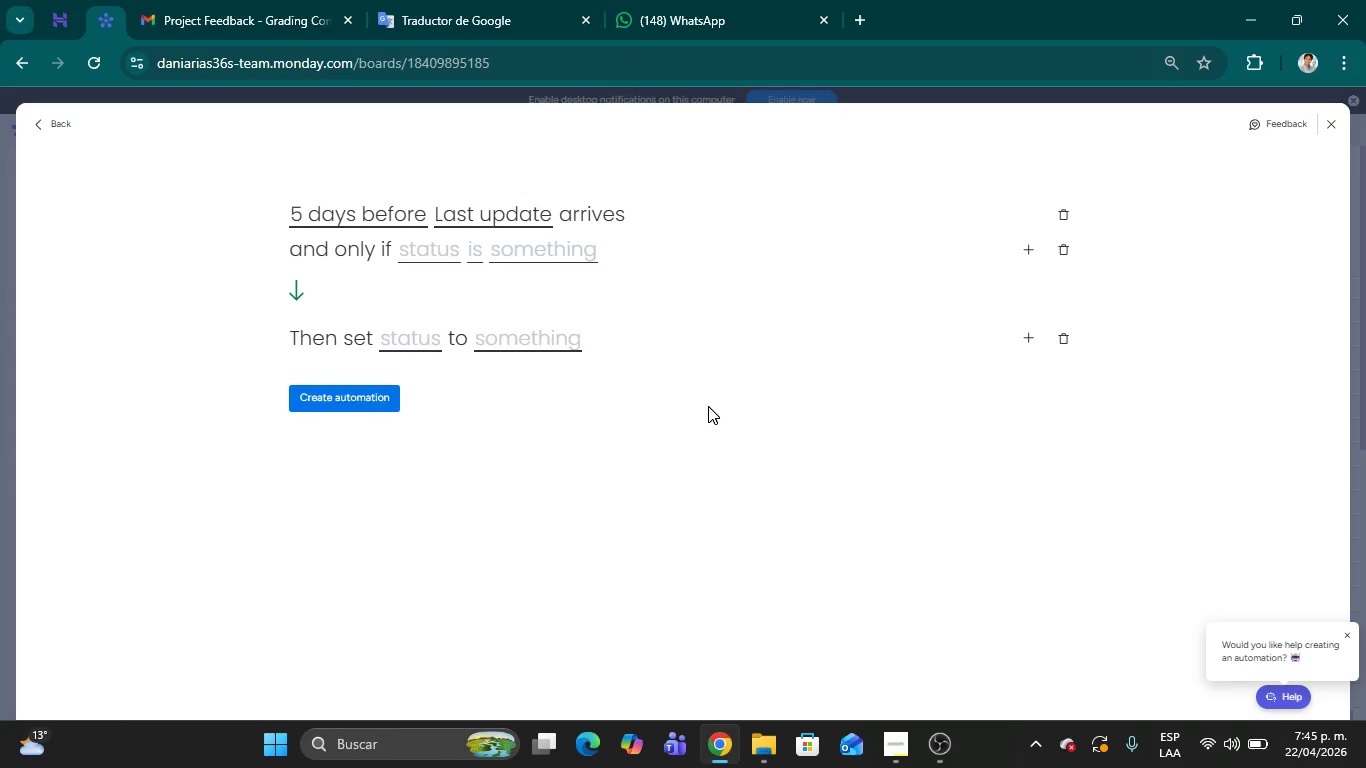 
wait(33.19)
 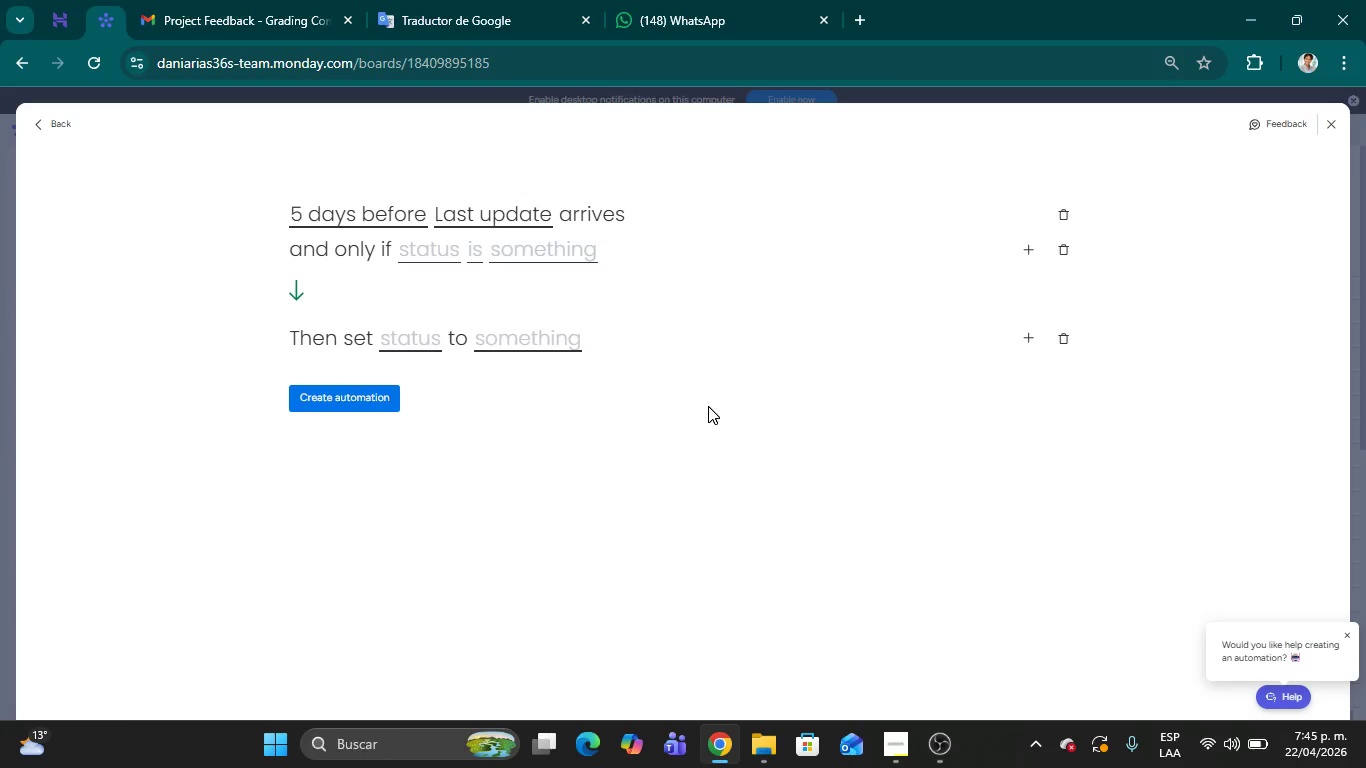 
left_click([428, 249])
 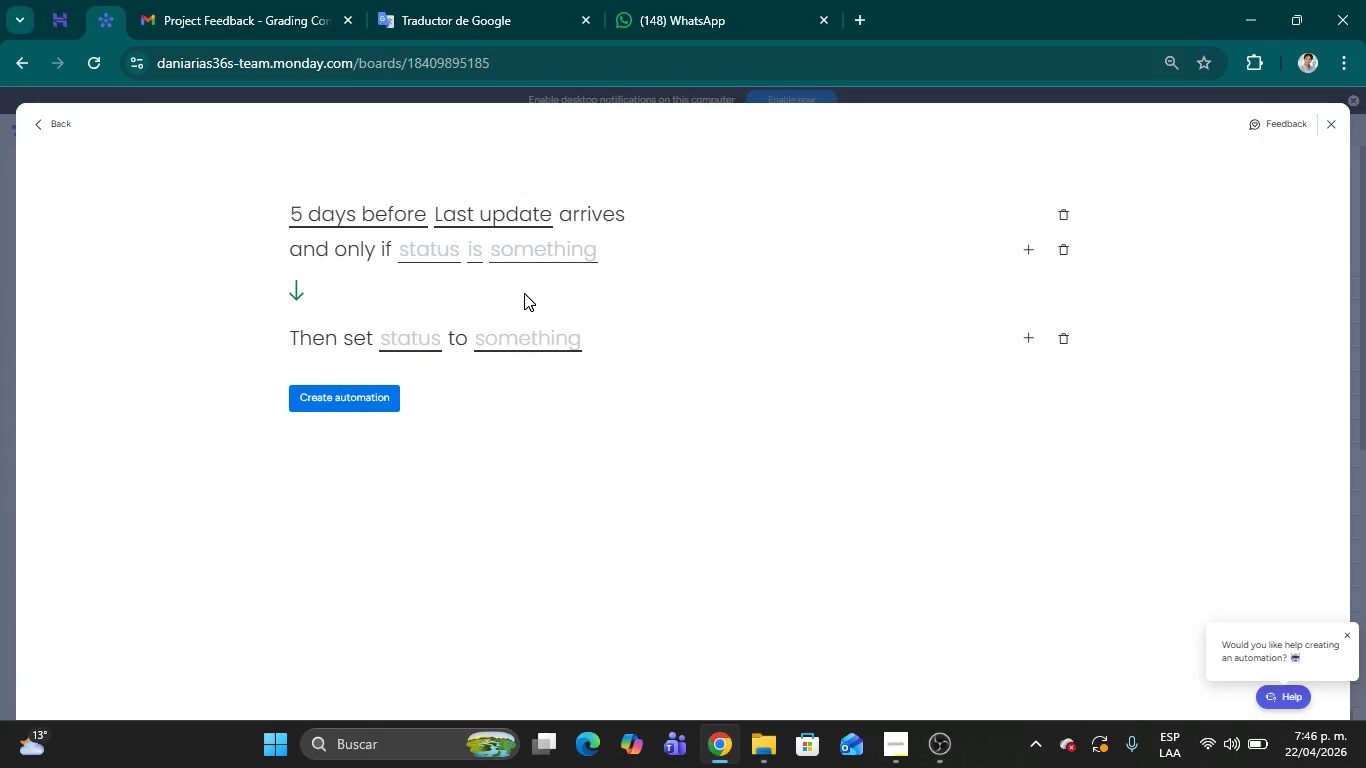 
left_click([642, 258])
 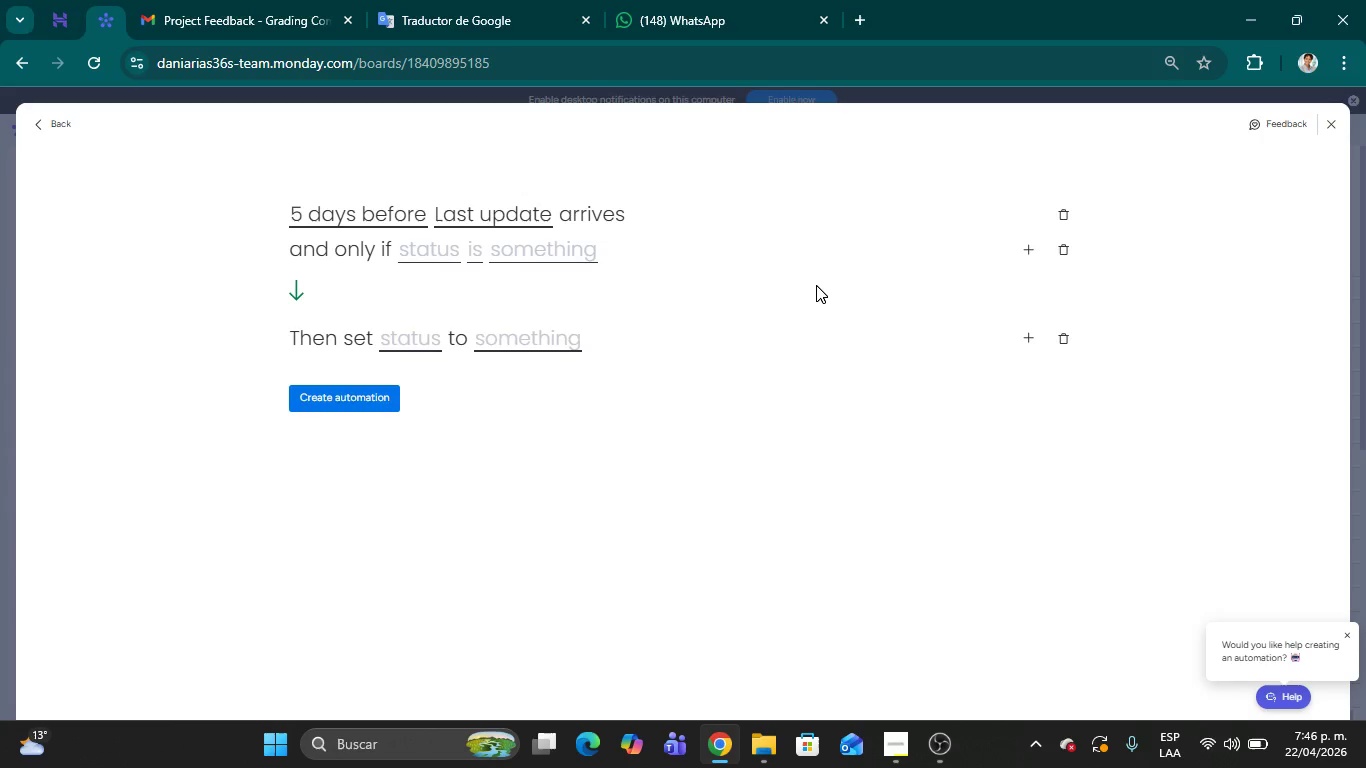 
wait(8.64)
 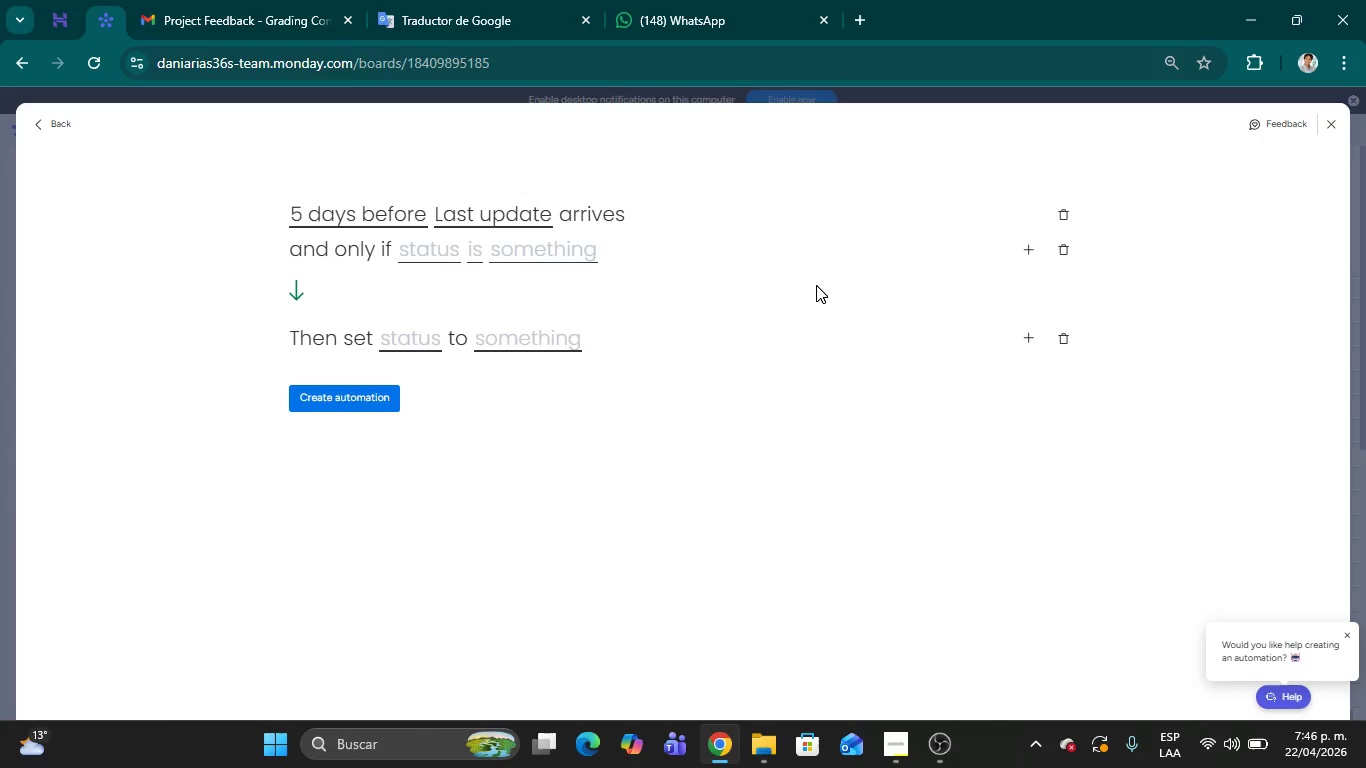 
left_click([1329, 122])
 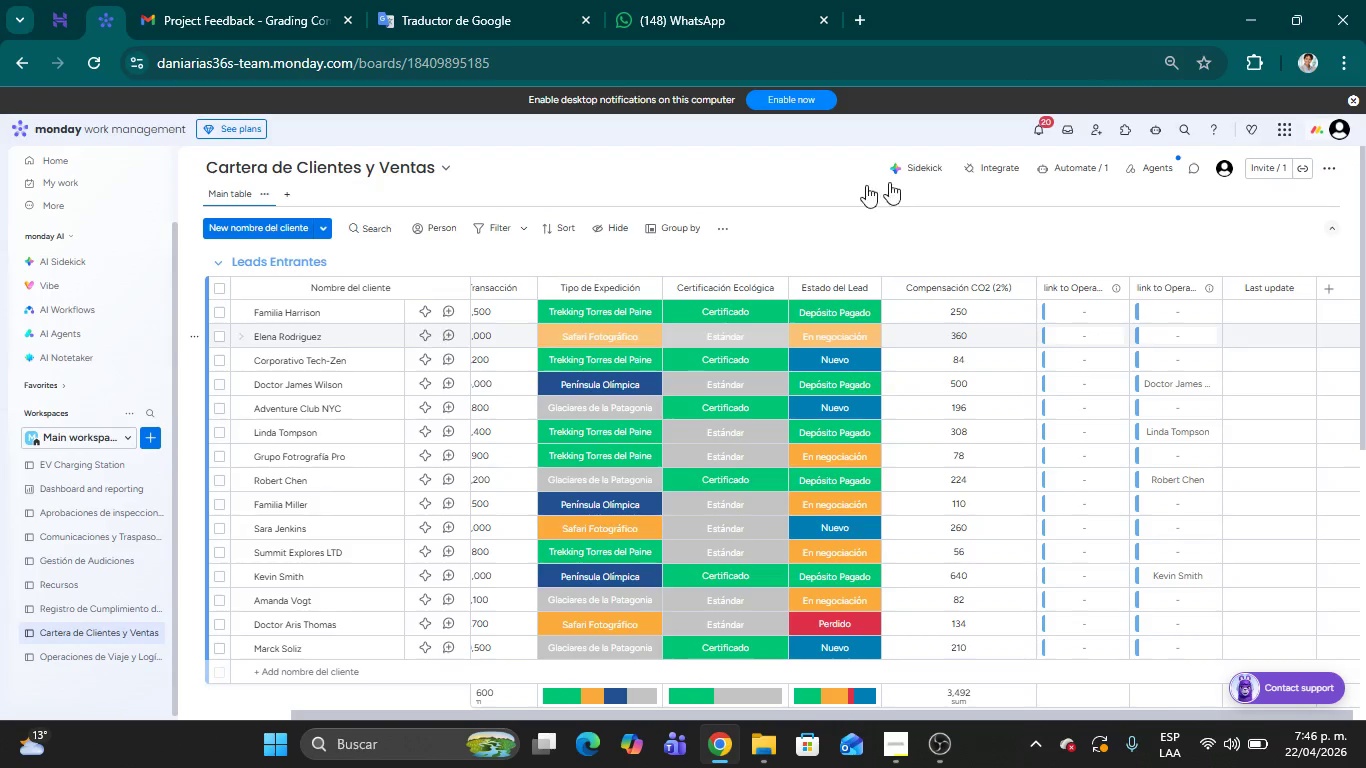 
left_click([1061, 167])
 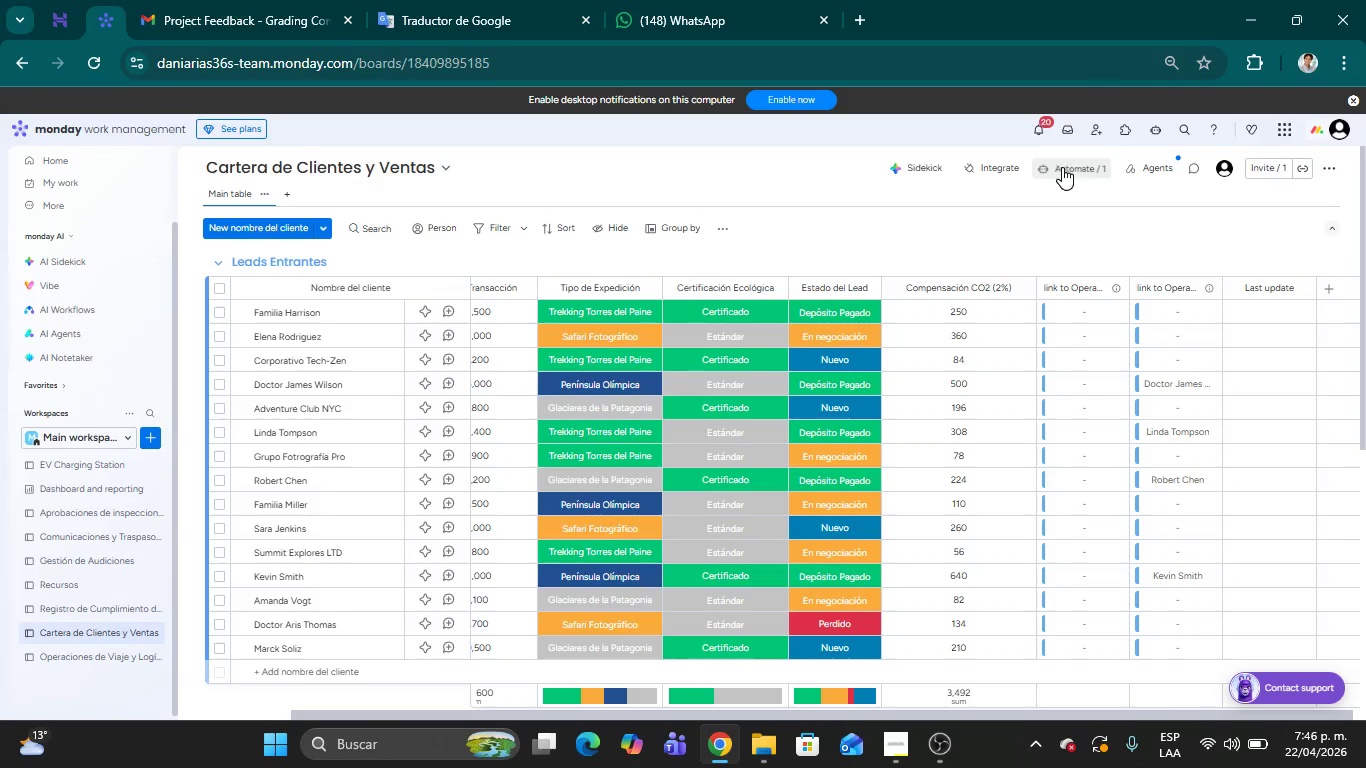 
mouse_move([1296, 134])
 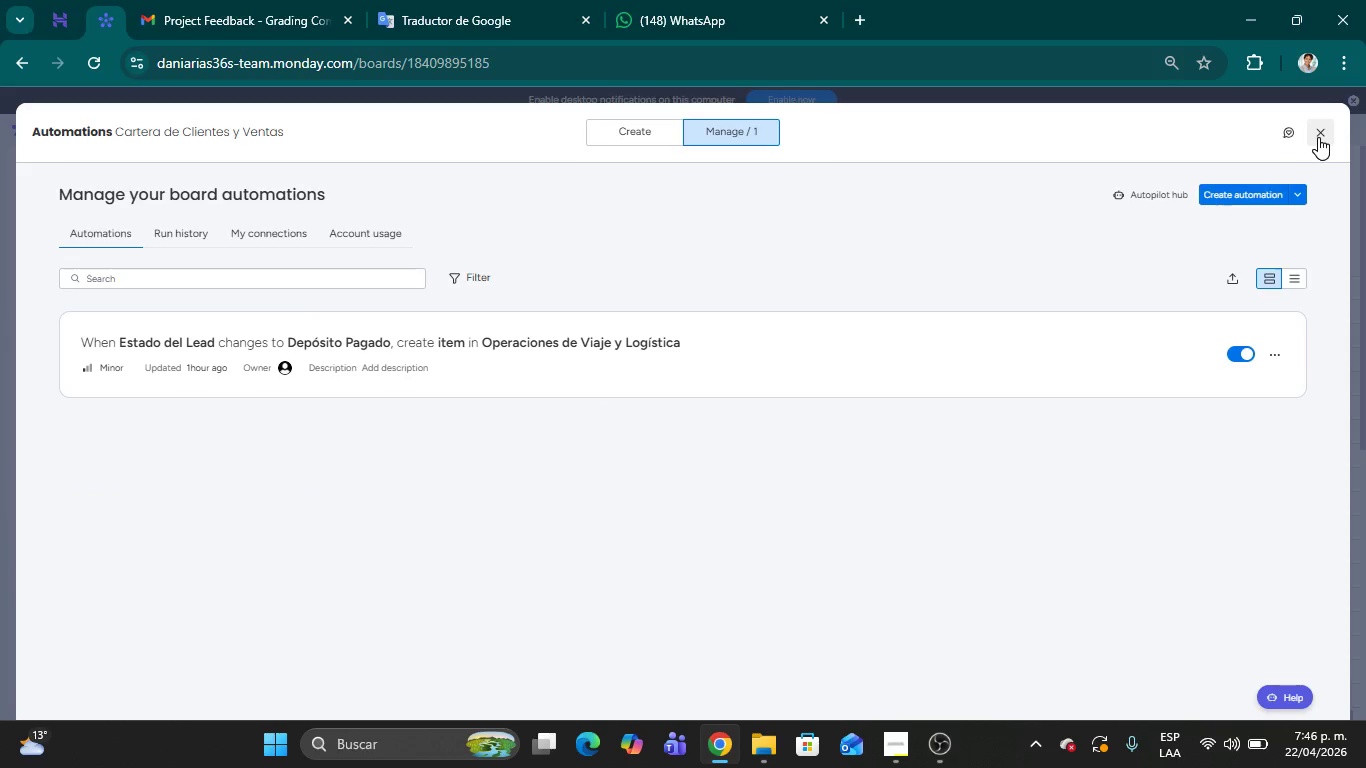 
left_click([628, 129])
 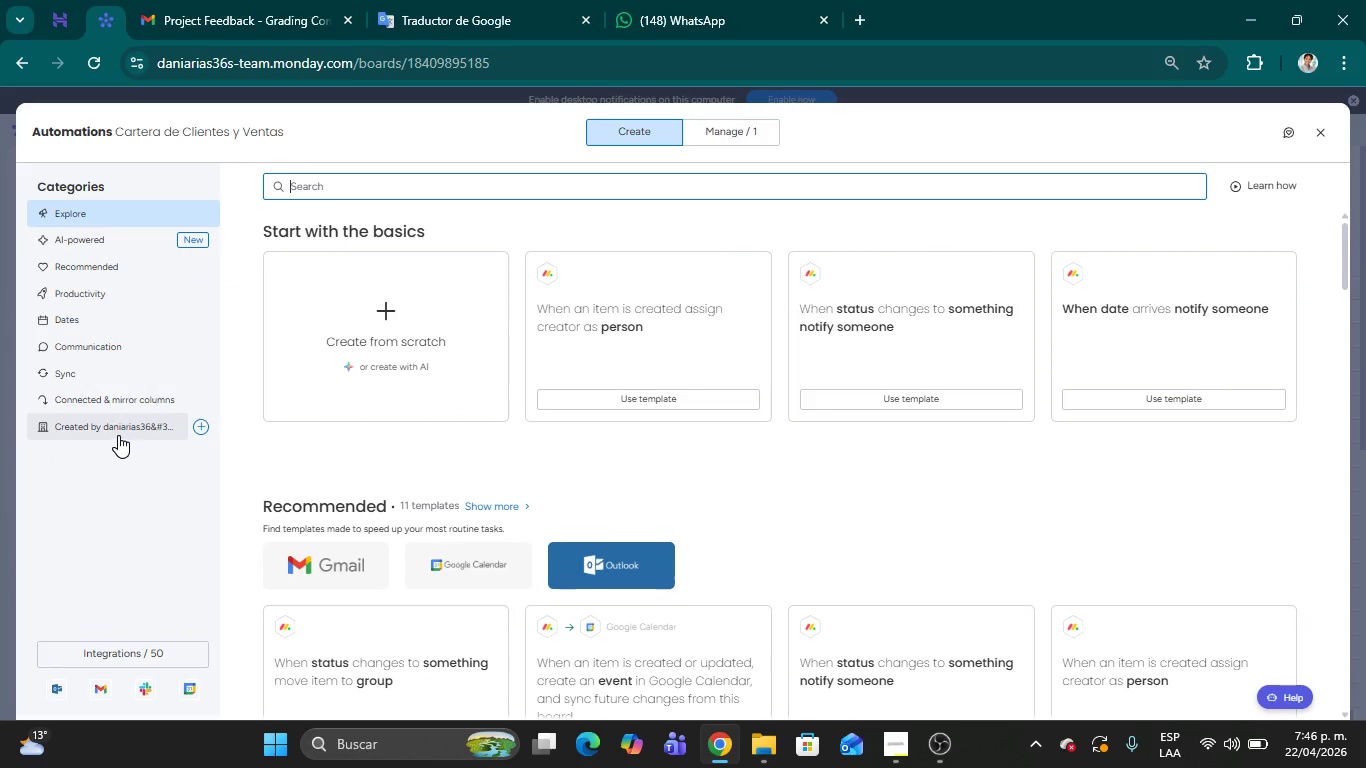 
wait(6.78)
 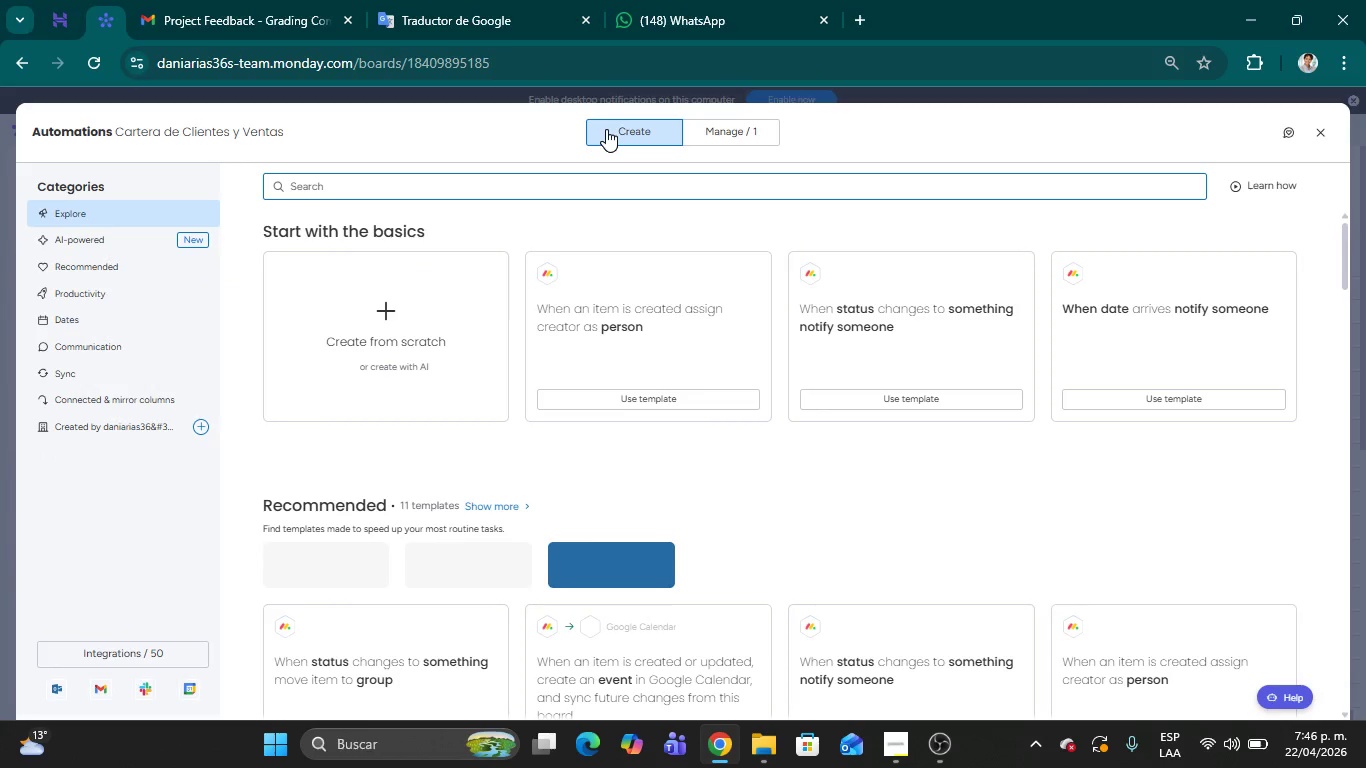 
left_click([91, 320])
 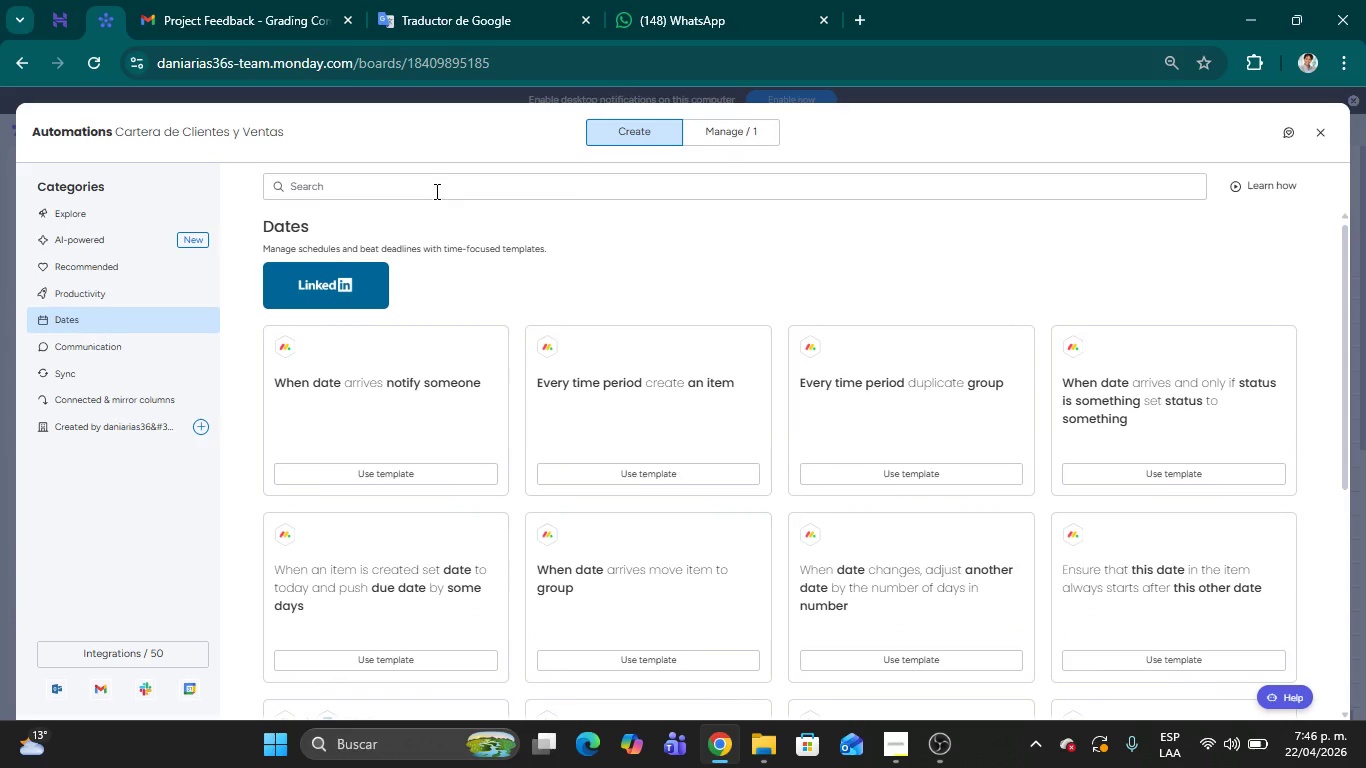 
left_click([435, 181])
 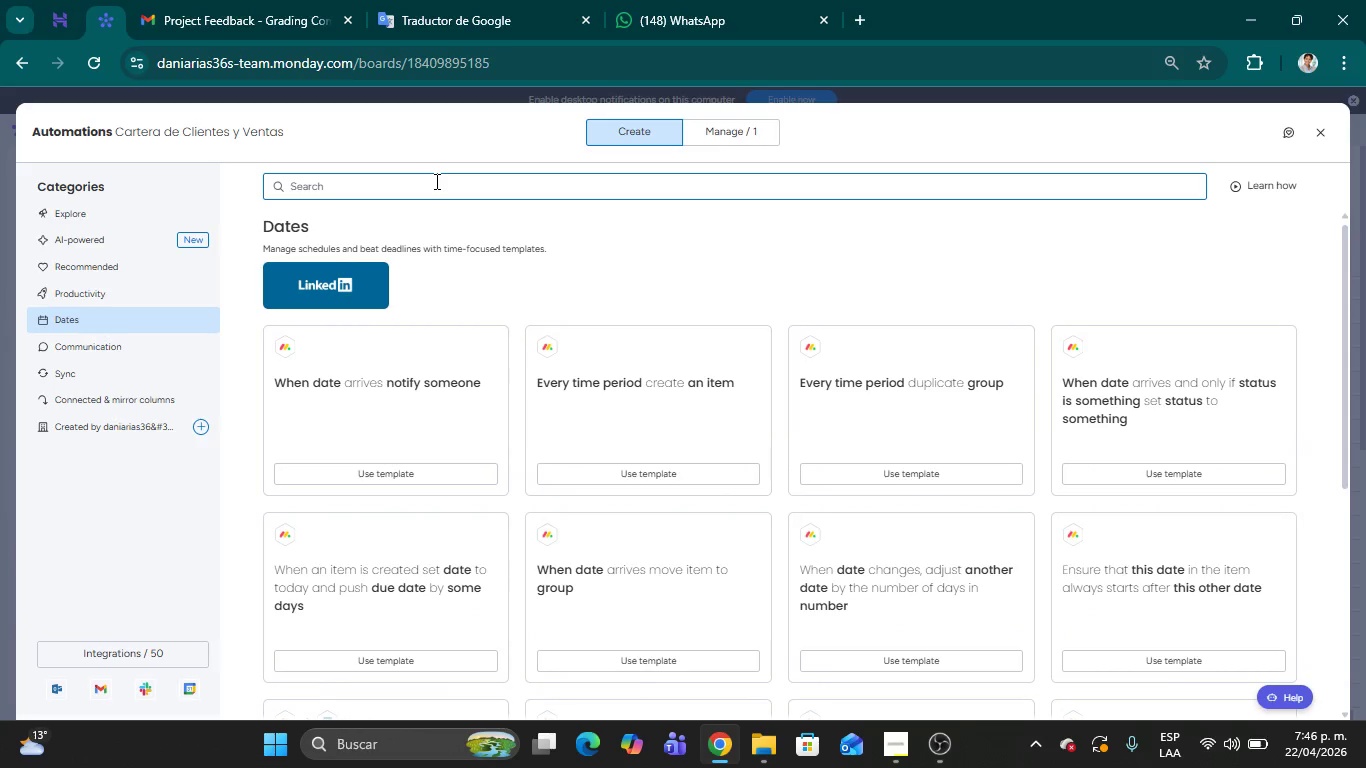 
type(stu)
 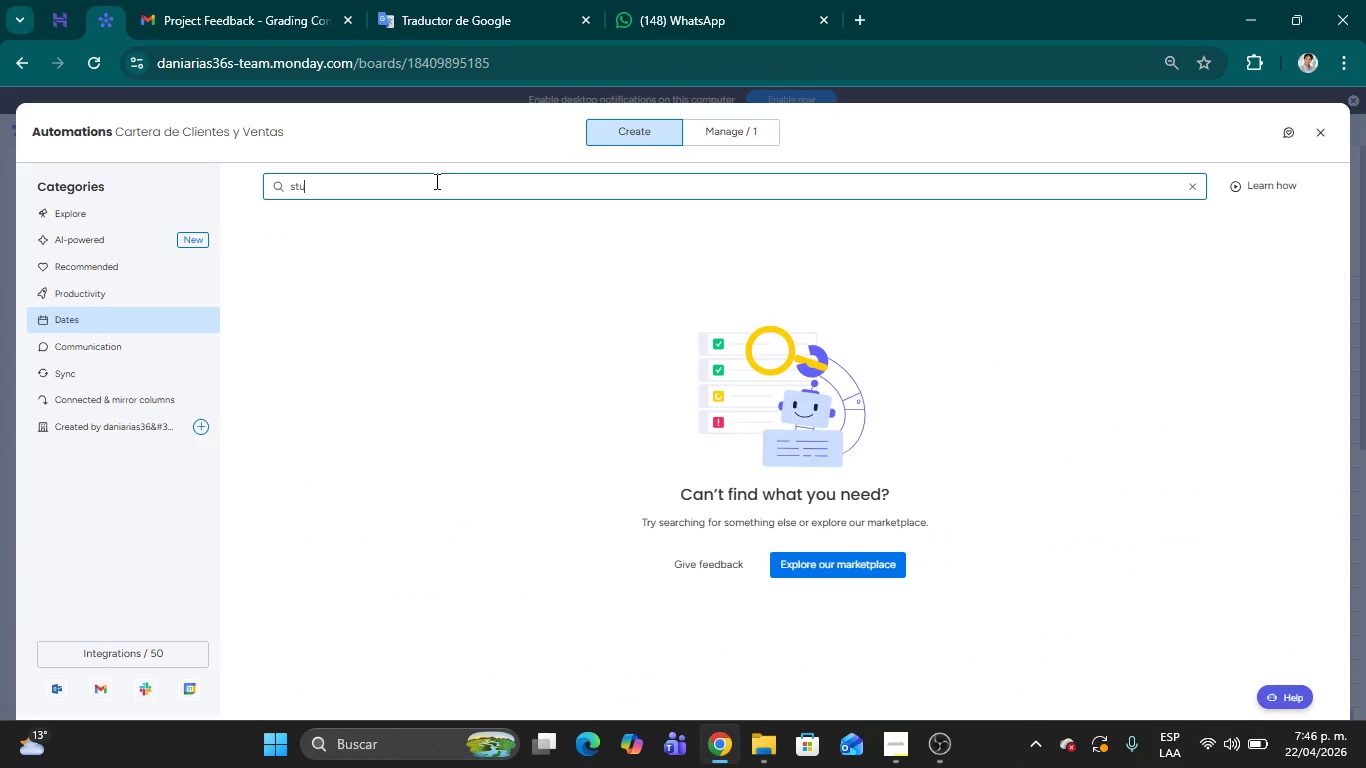 
key(C)
 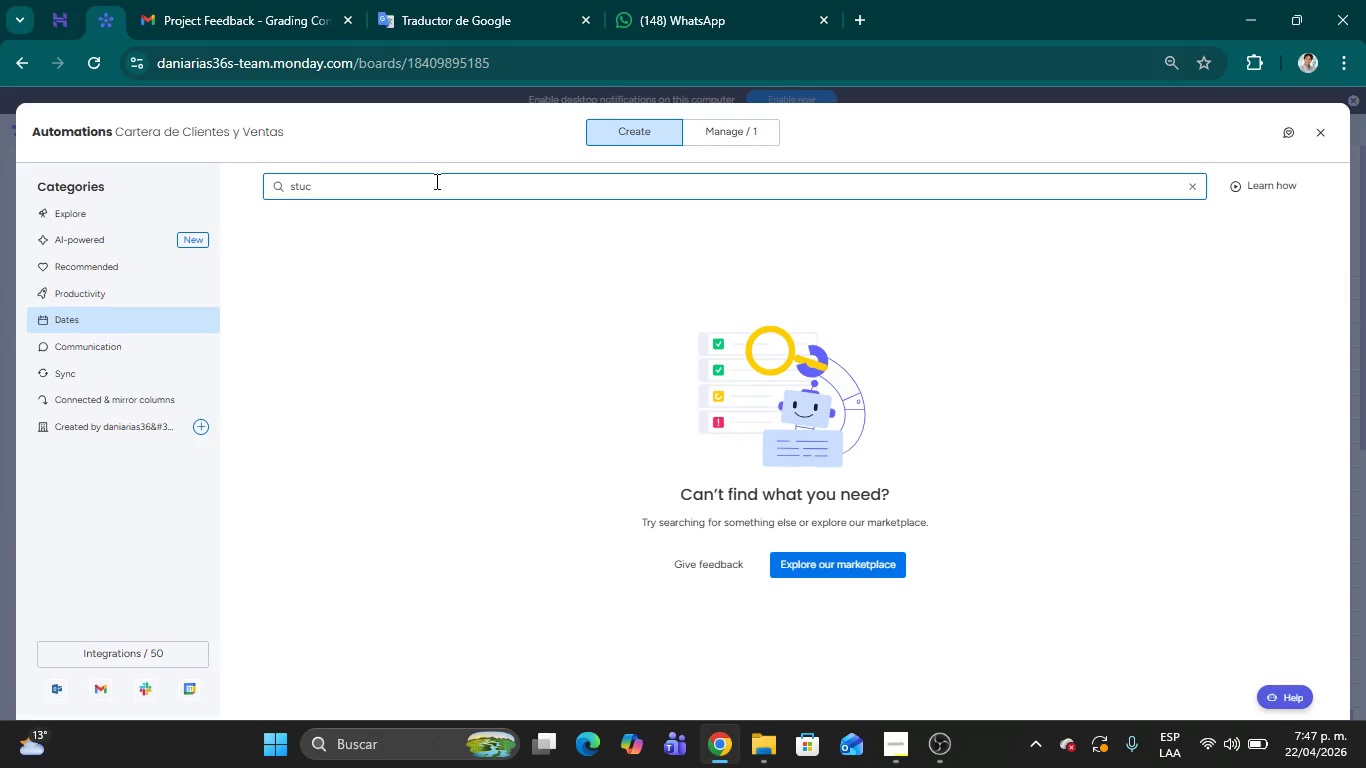 
wait(41.53)
 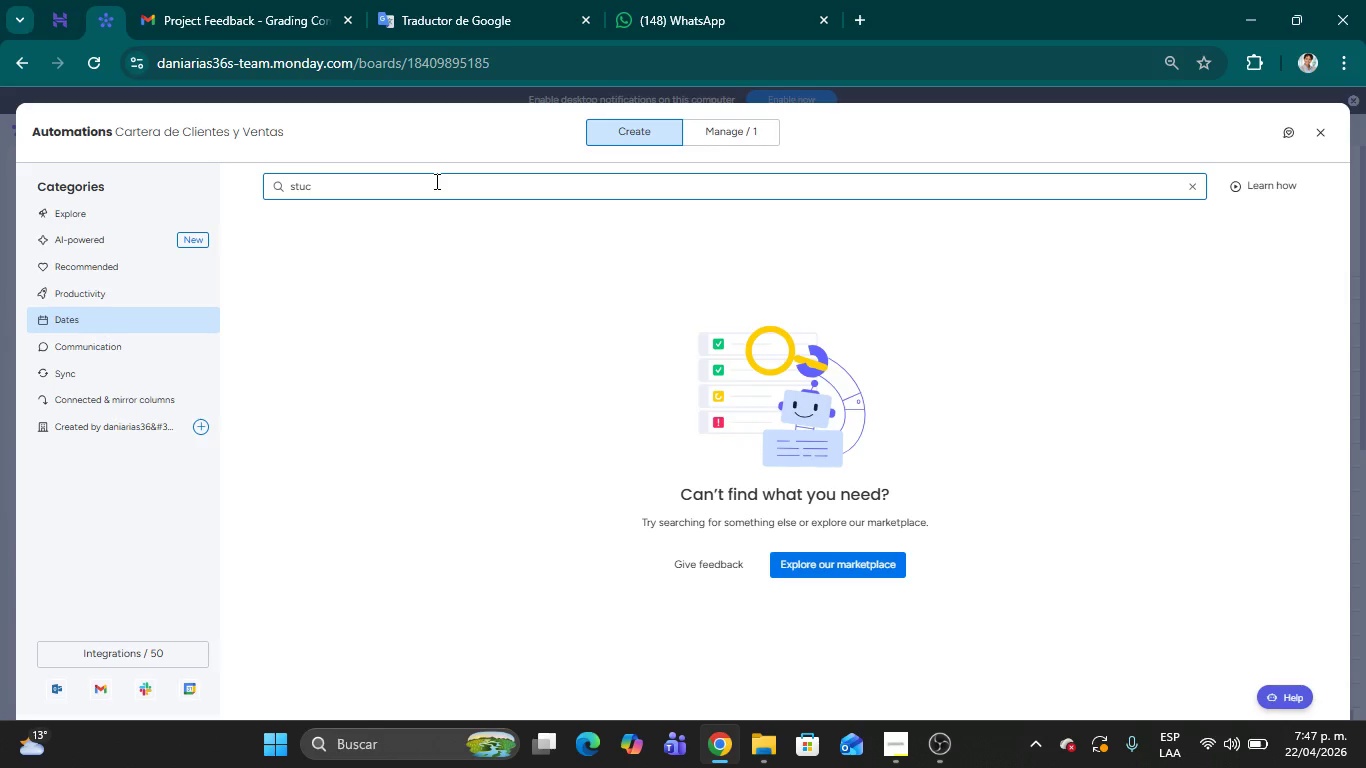 
left_click_drag(start_coordinate=[362, 189], to_coordinate=[194, 177])
 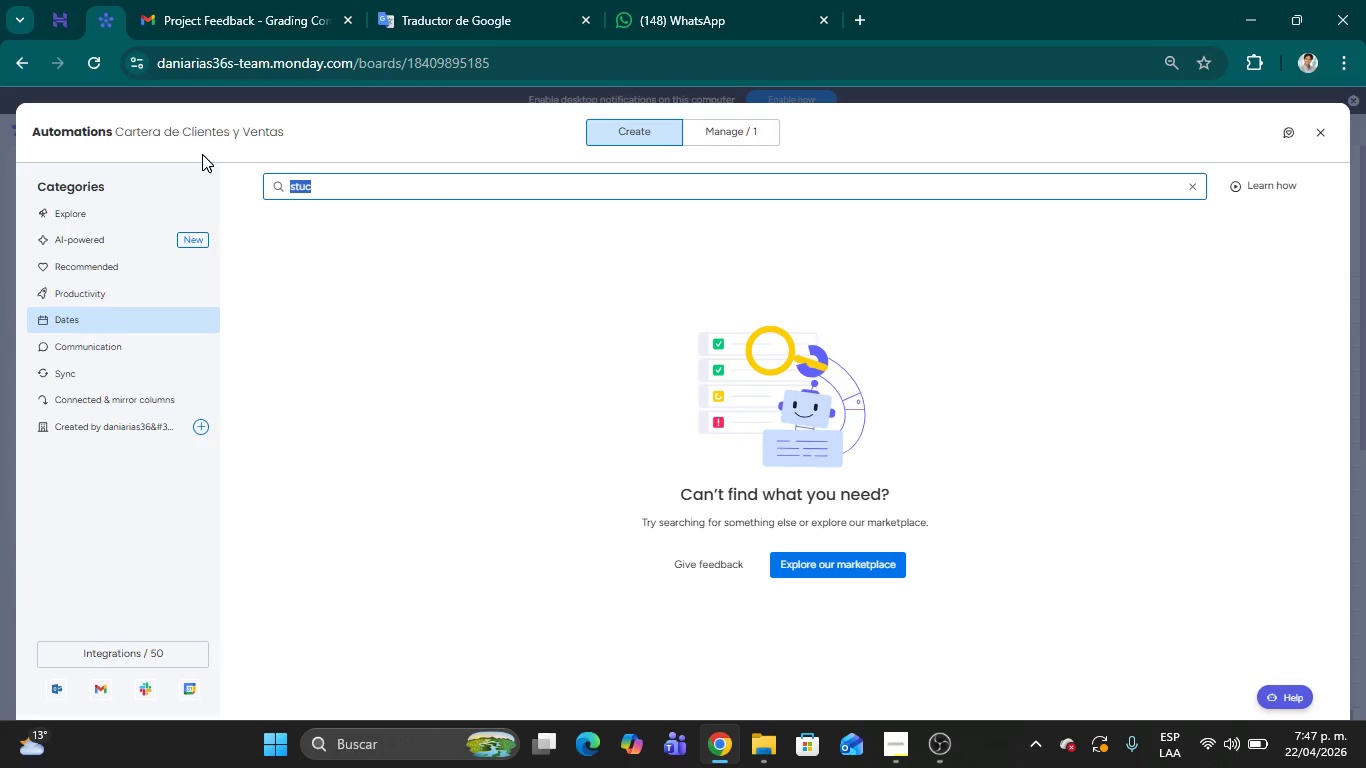 
key(Backspace)
type(not)
 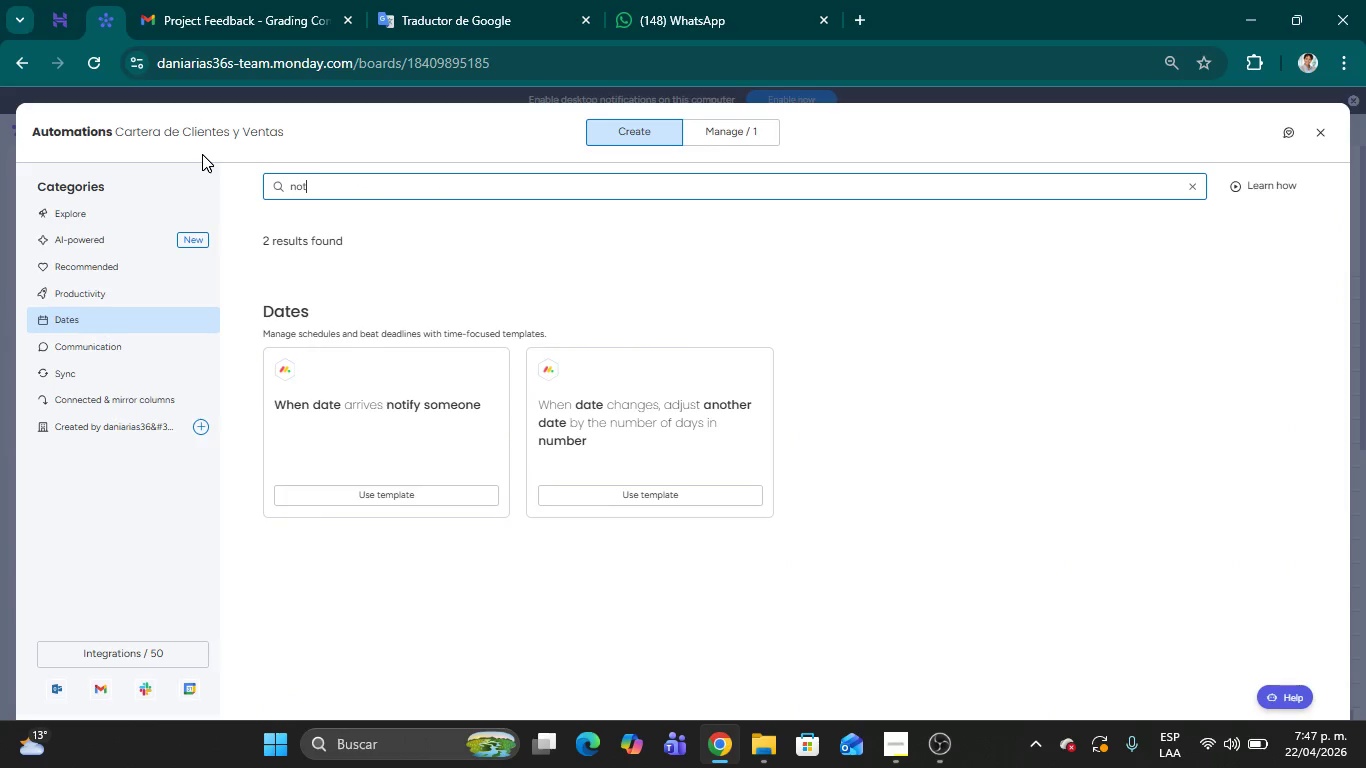 
key(Space)
 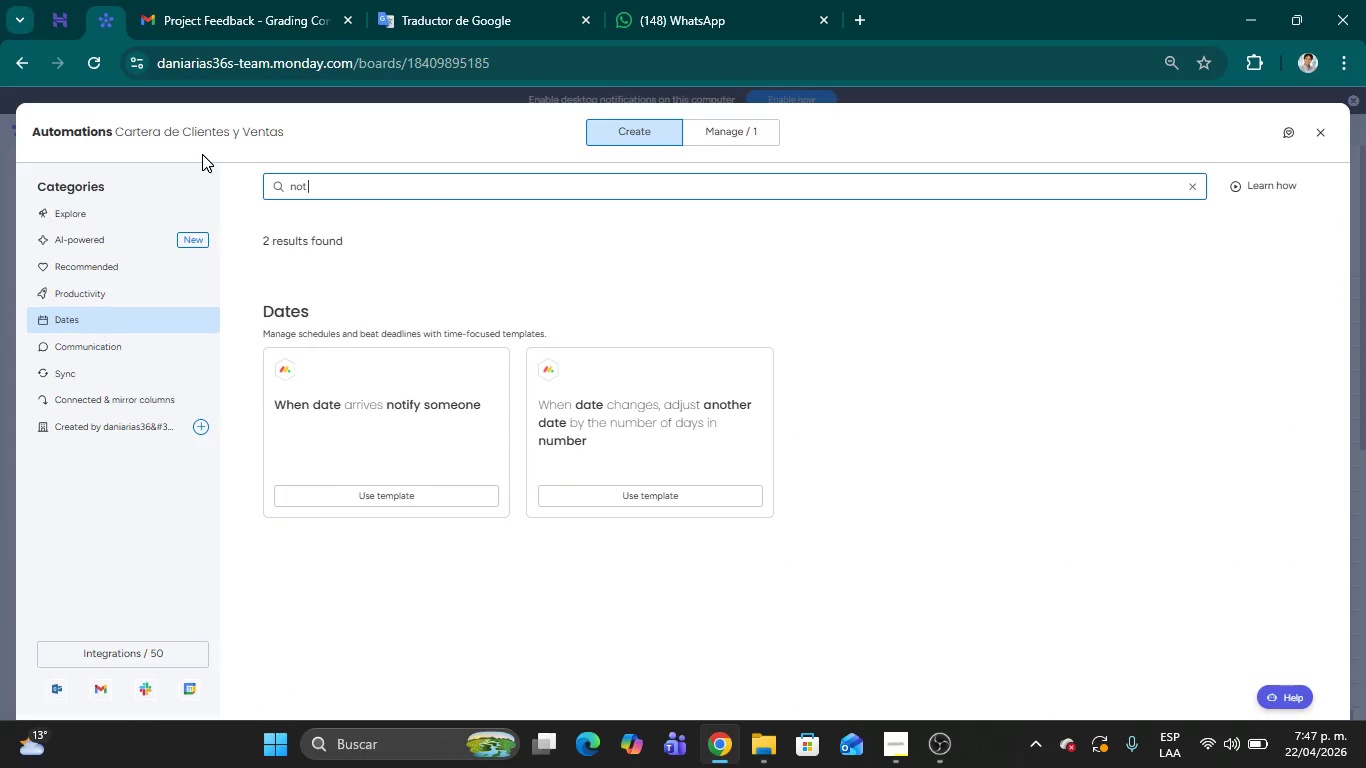 
type(chage)
 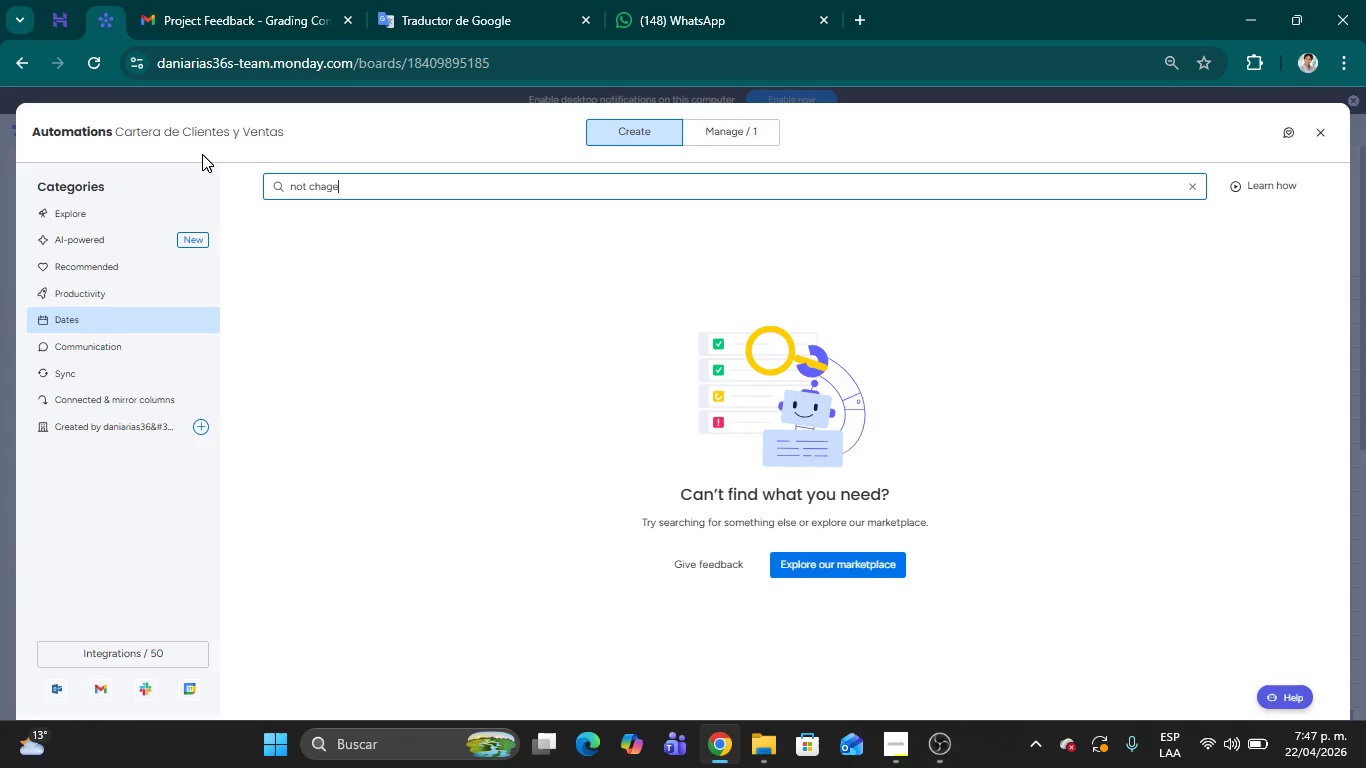 
key(Backspace)
 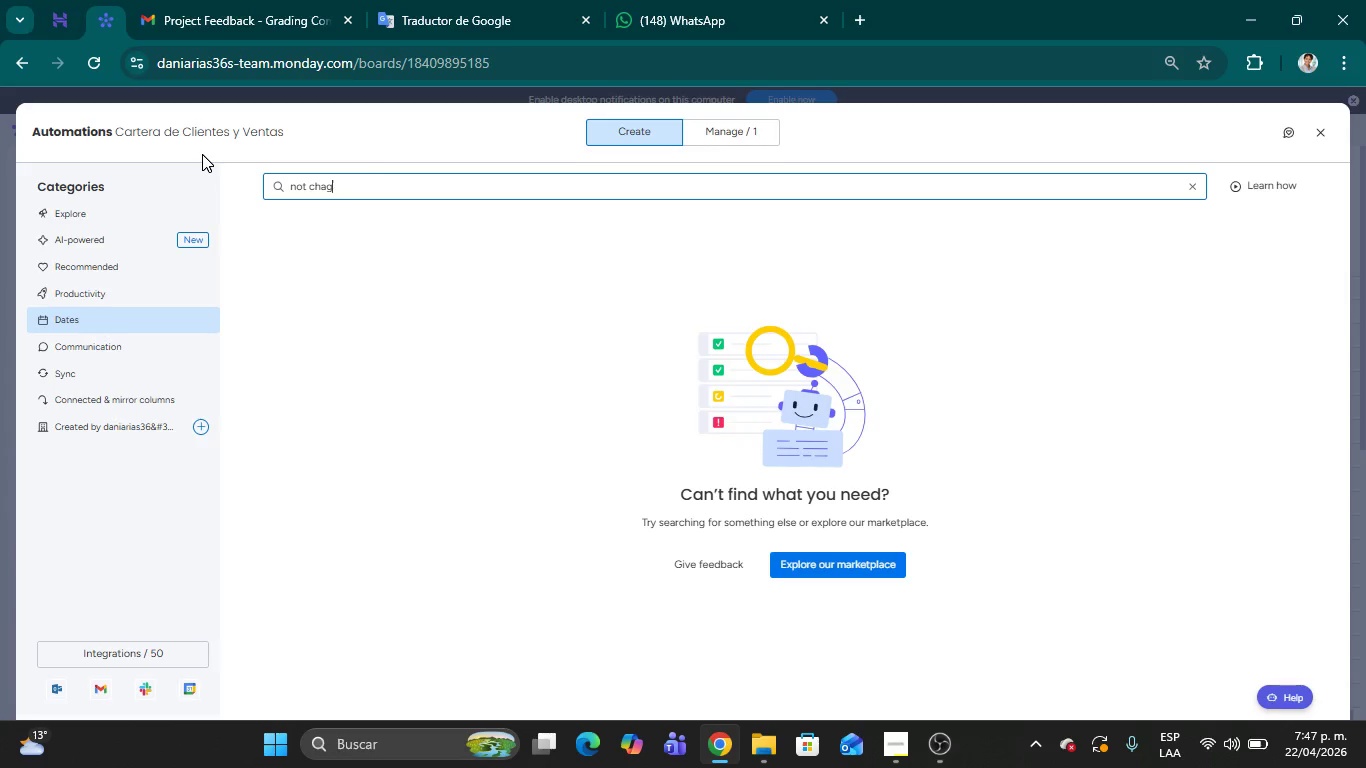 
key(Backspace)
 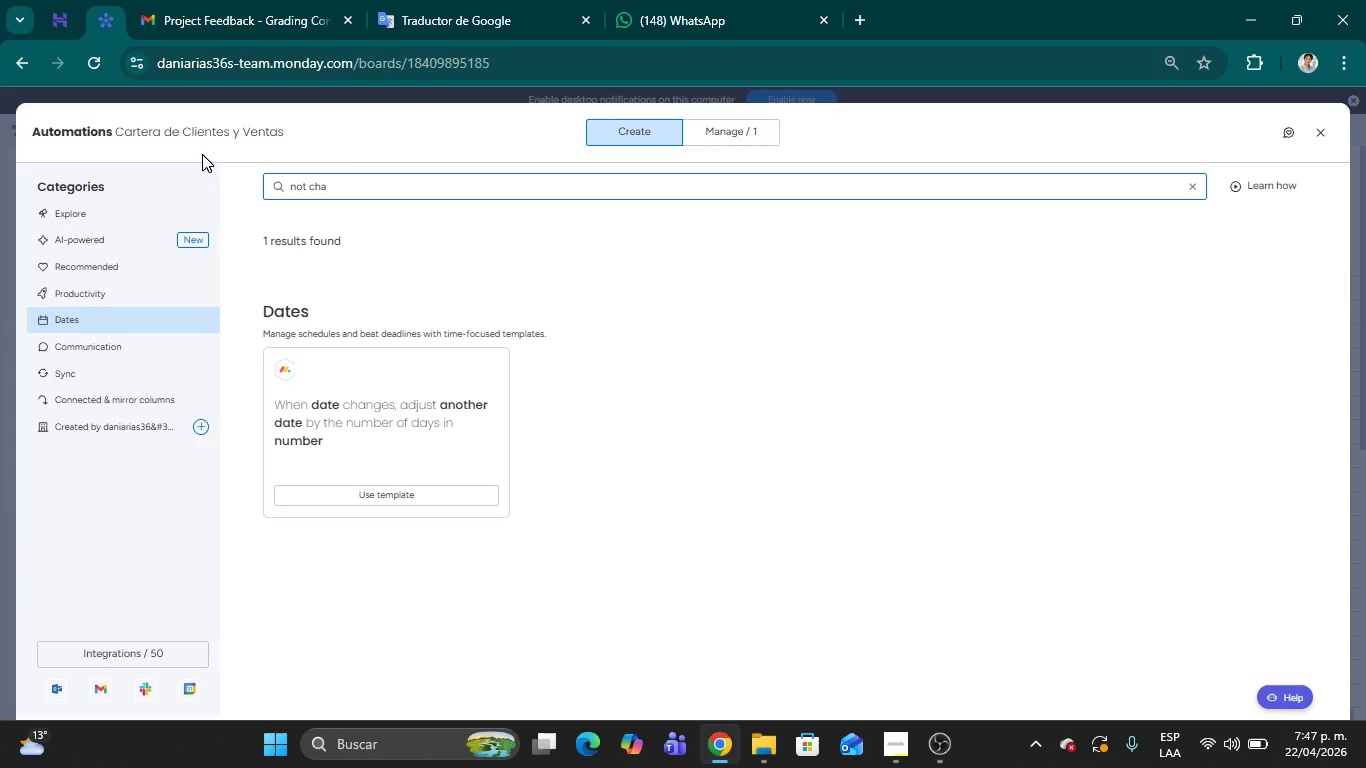 
wait(31.11)
 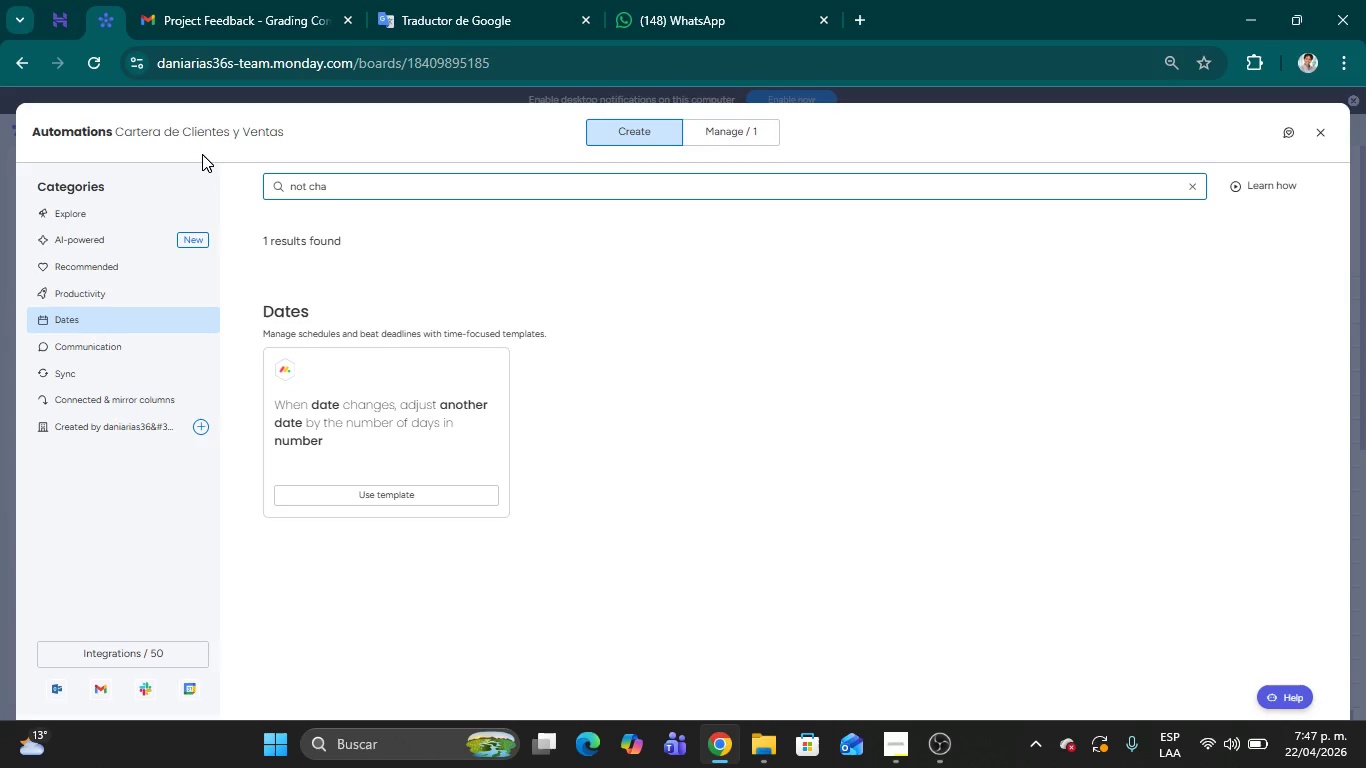 
left_click([657, 18])
 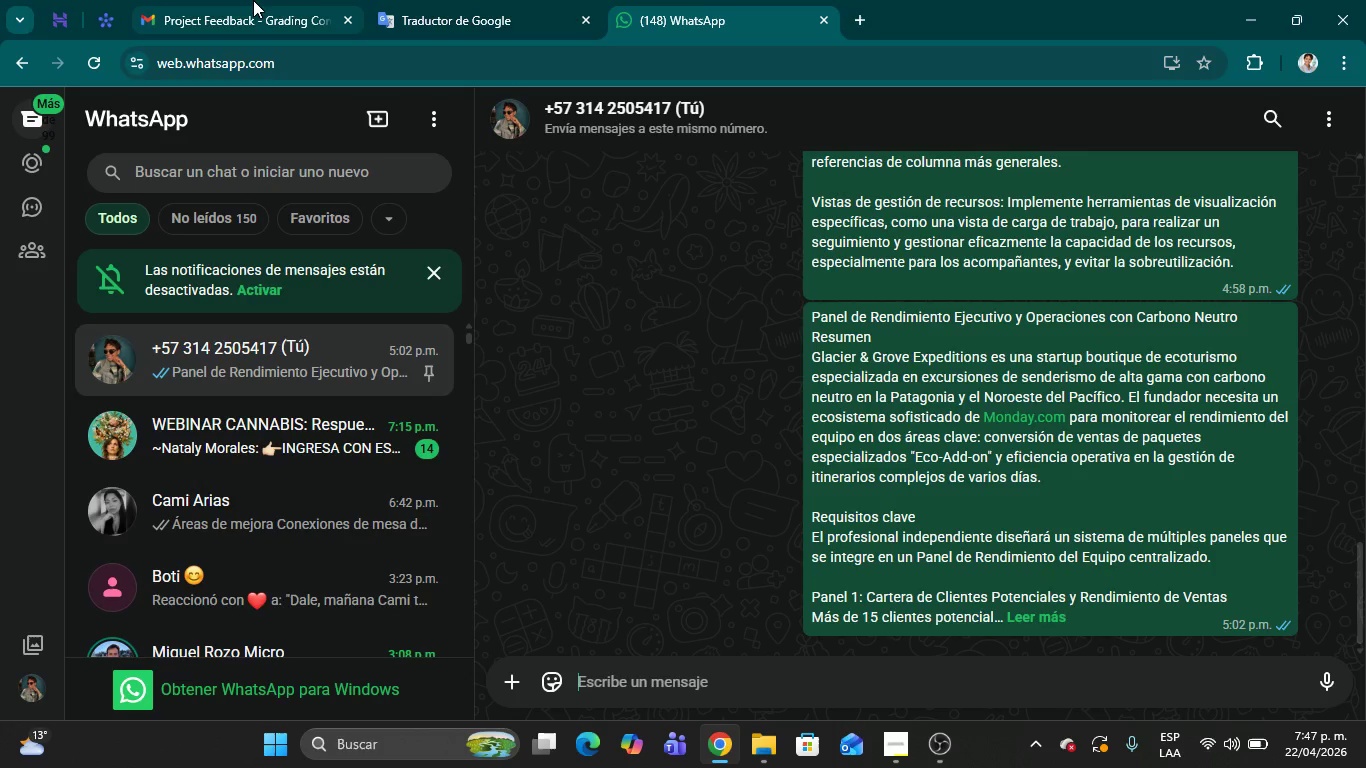 
left_click([99, 22])
 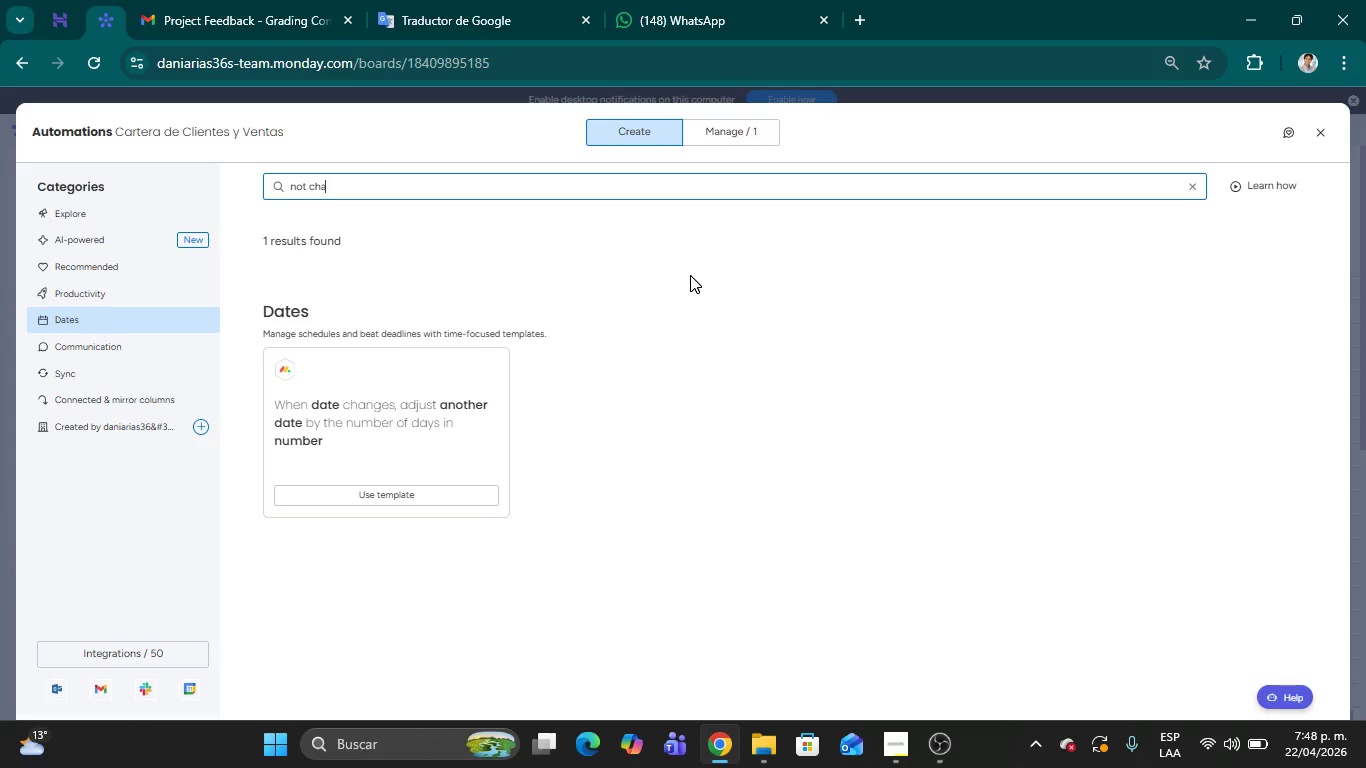 
left_click([651, 391])
 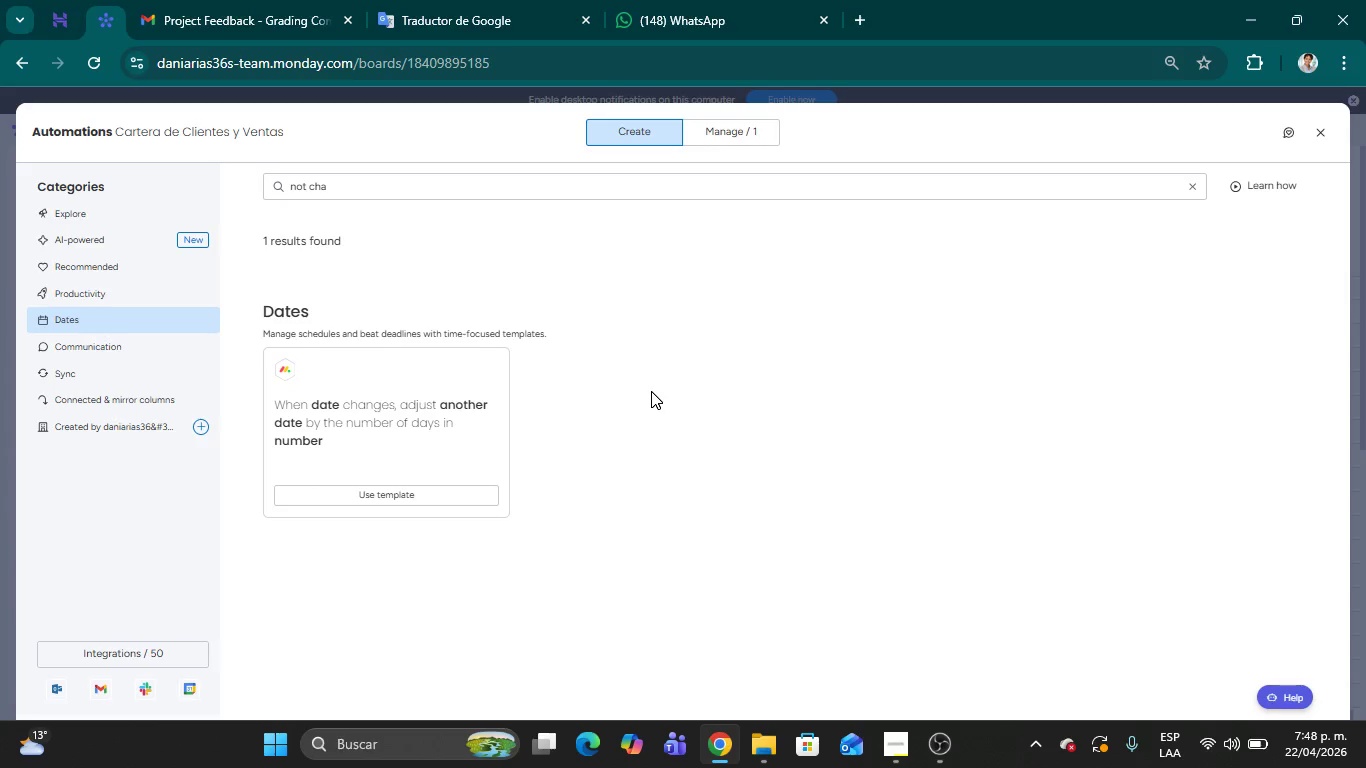 
wait(12.41)
 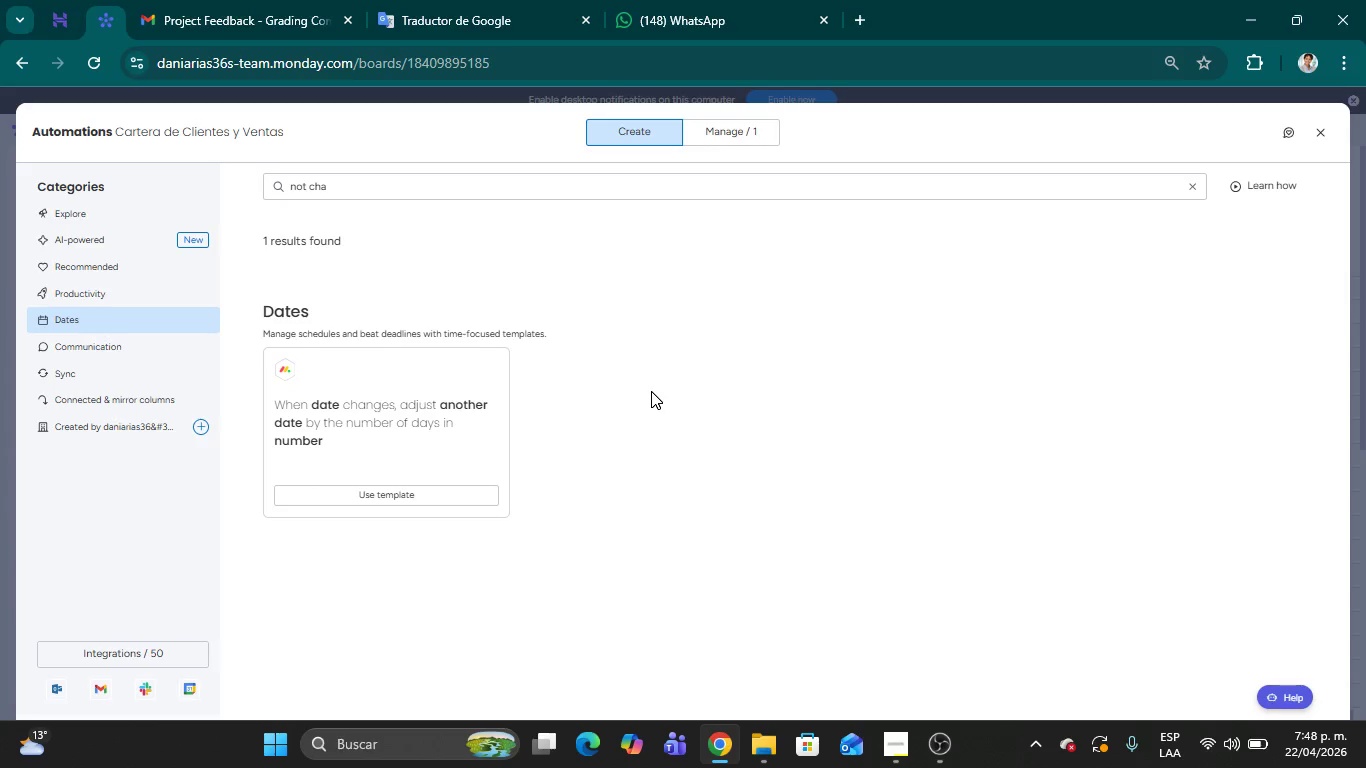 
left_click([62, 208])
 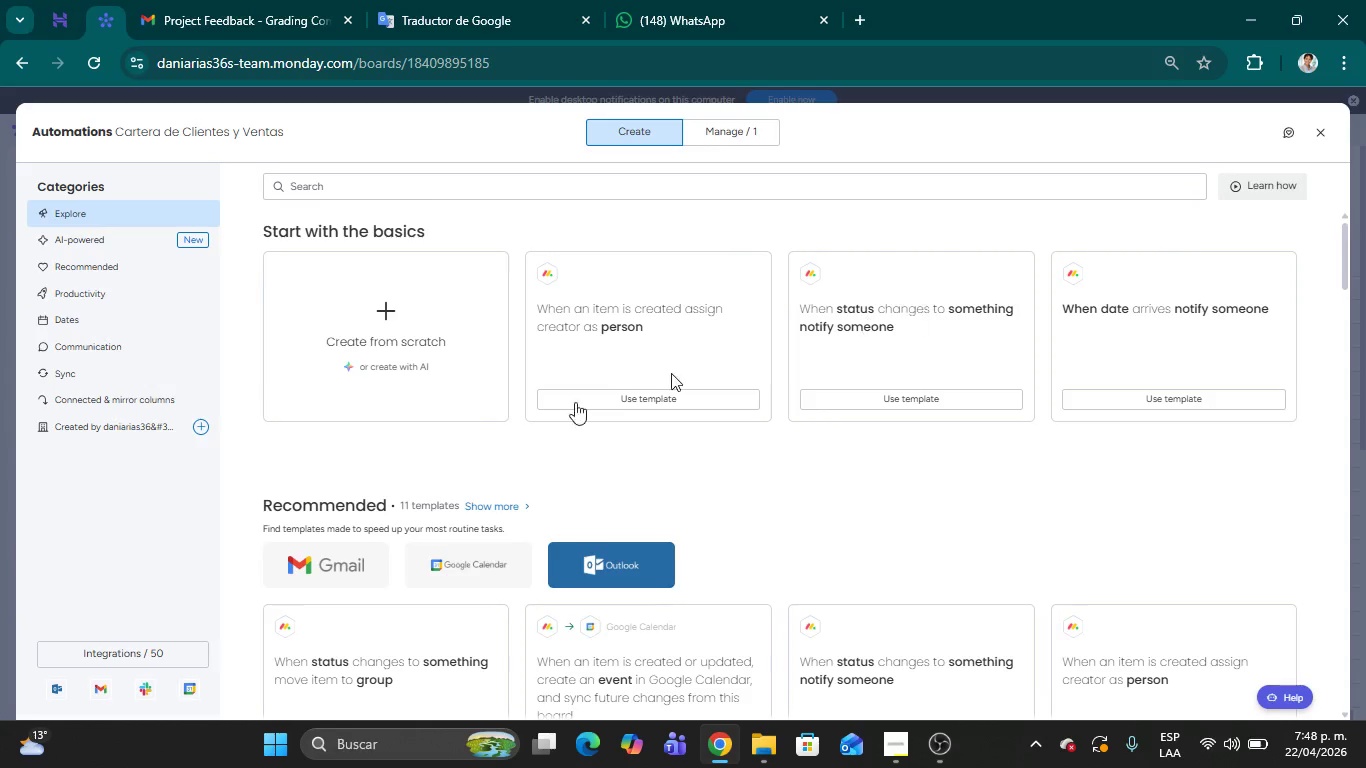 
left_click([355, 330])
 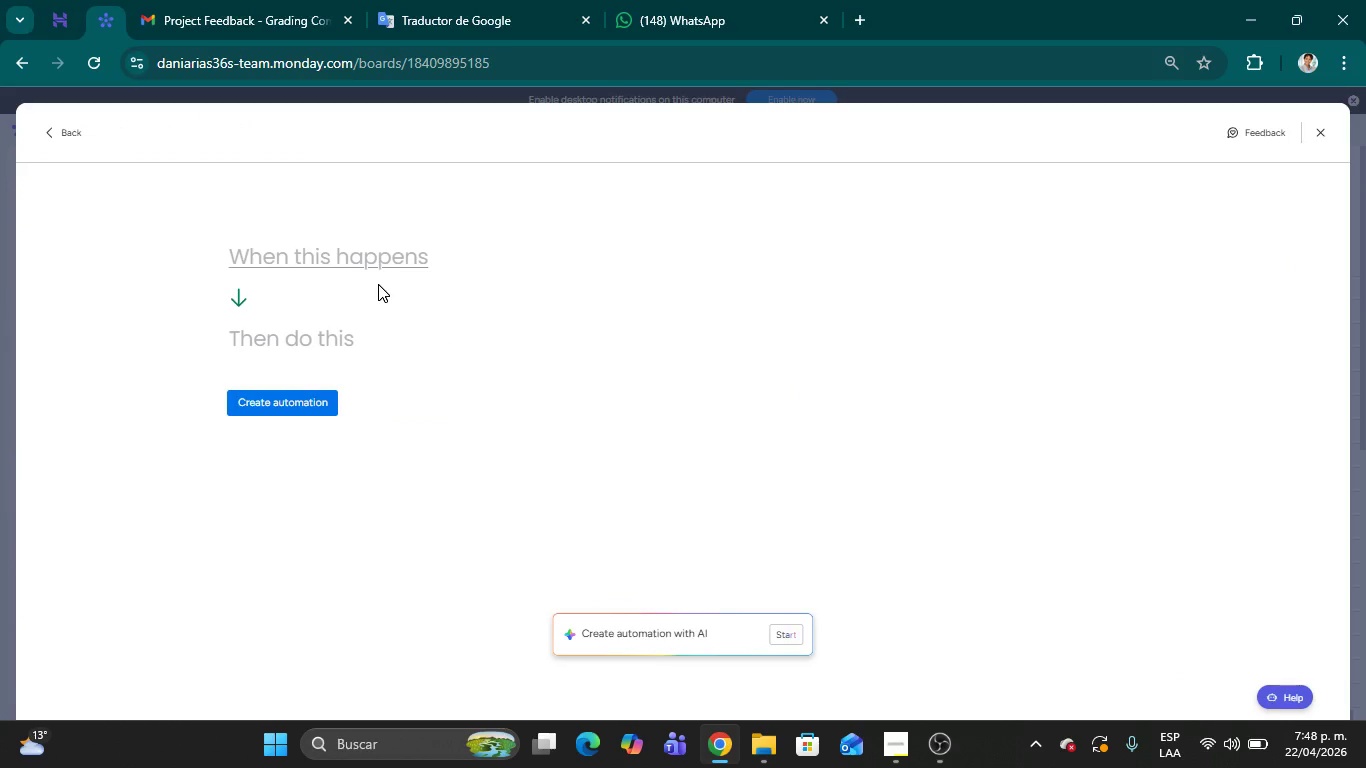 
left_click([366, 257])
 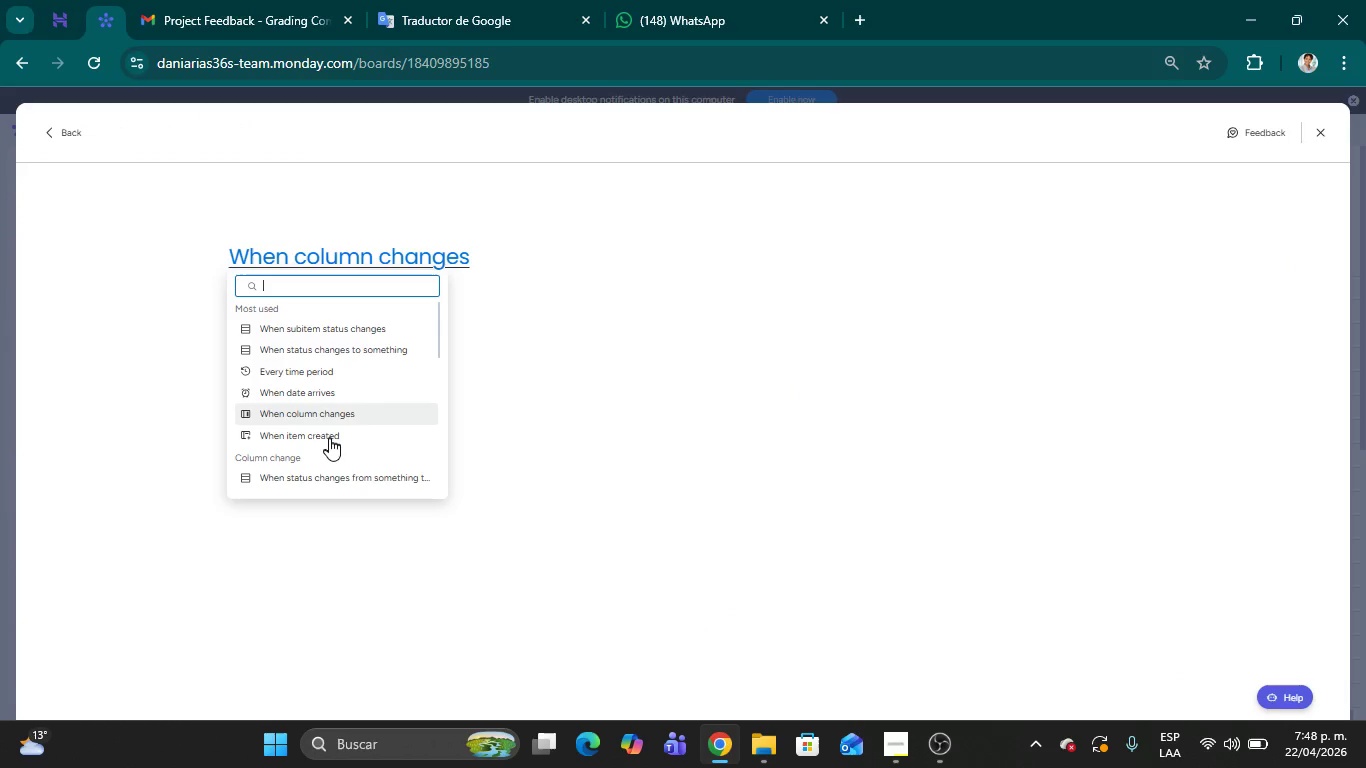 
wait(5.08)
 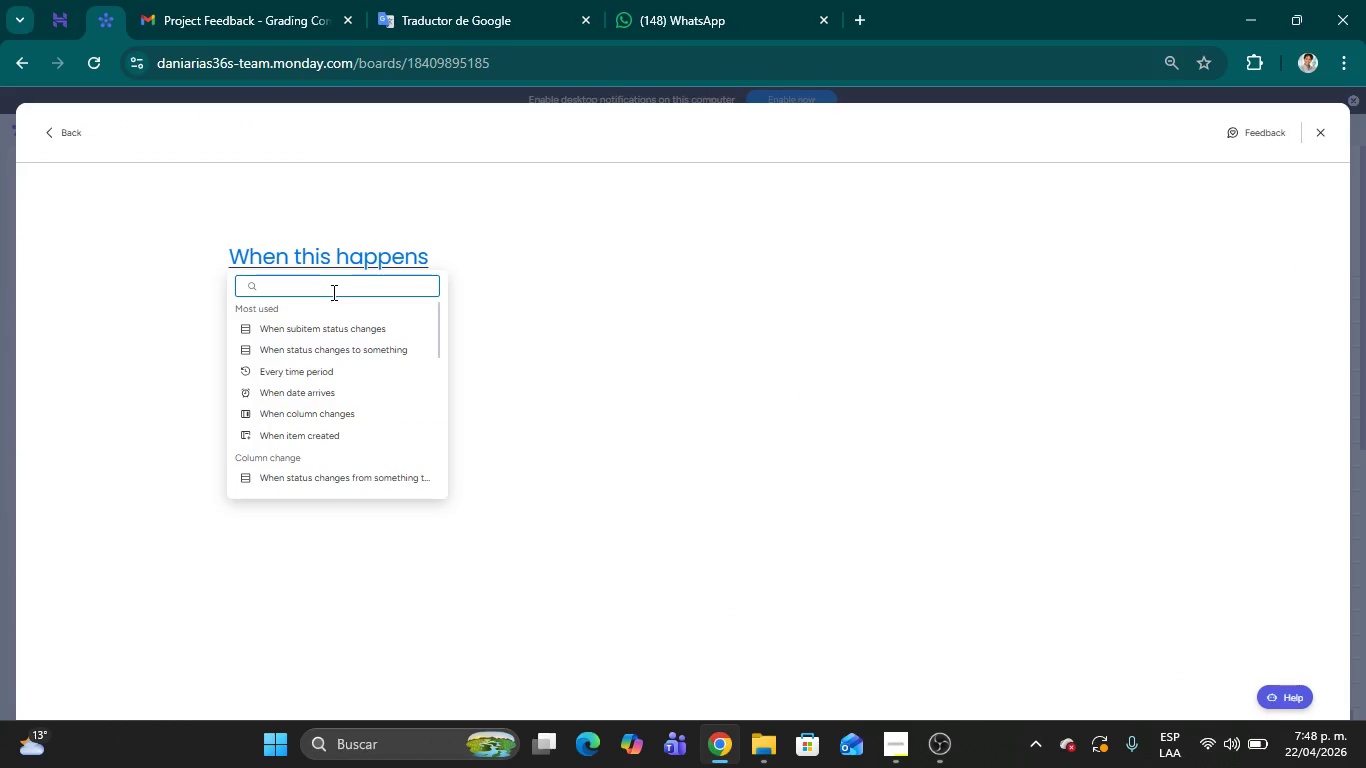 
left_click([329, 418])
 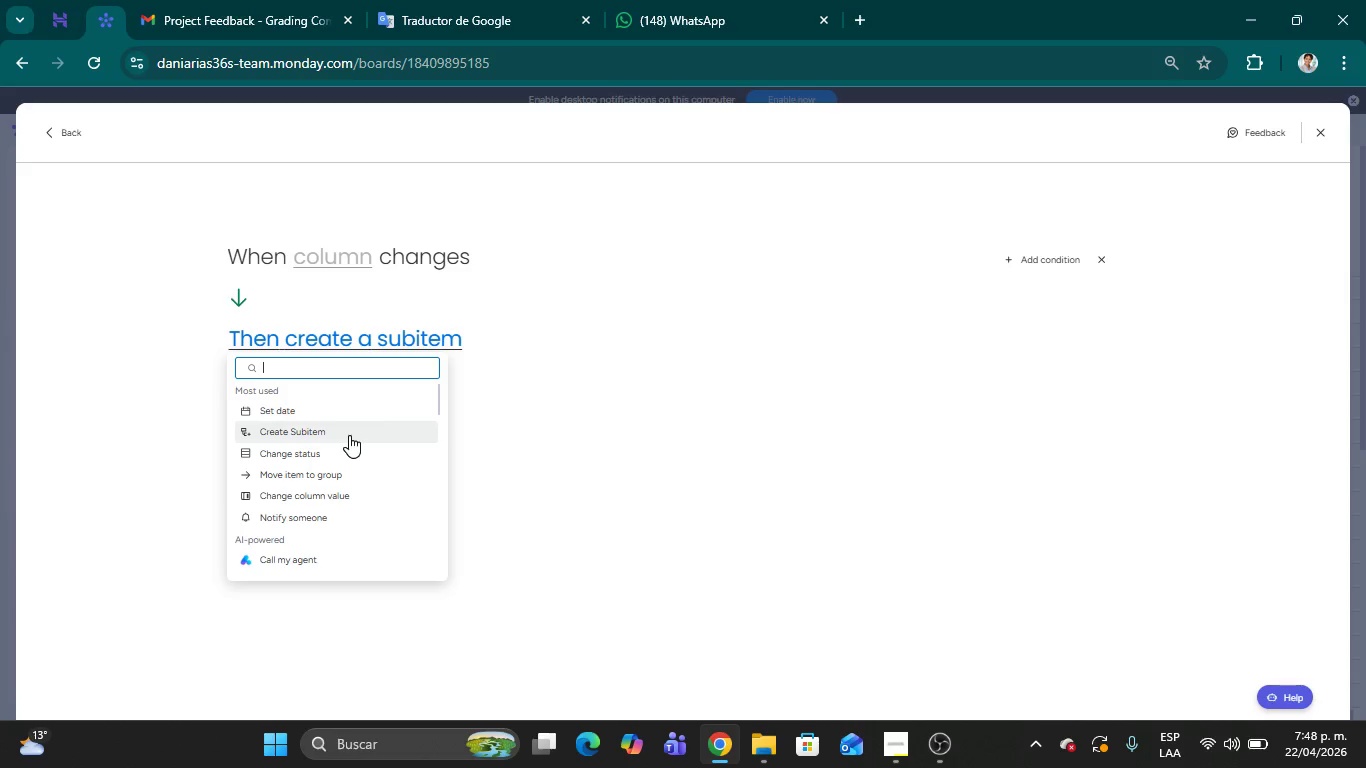 
wait(15.03)
 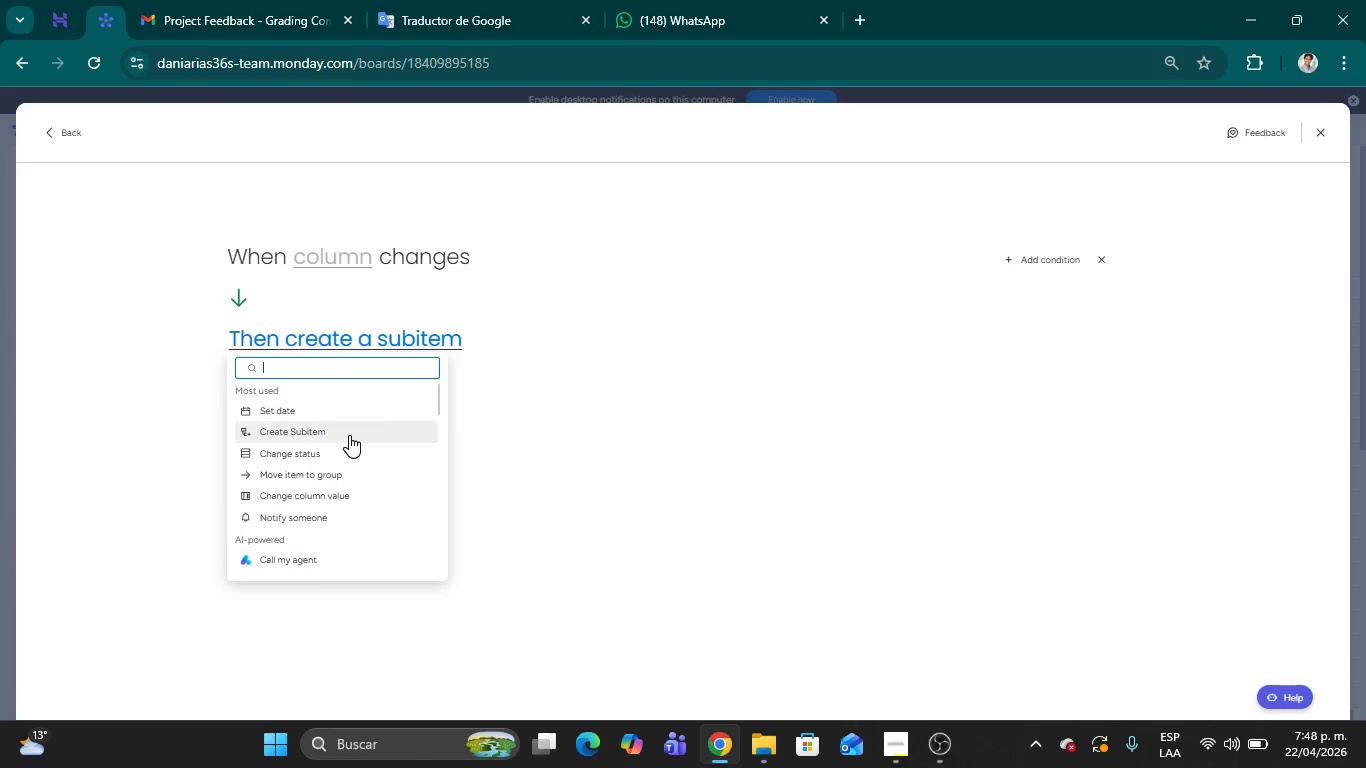 
left_click([370, 498])
 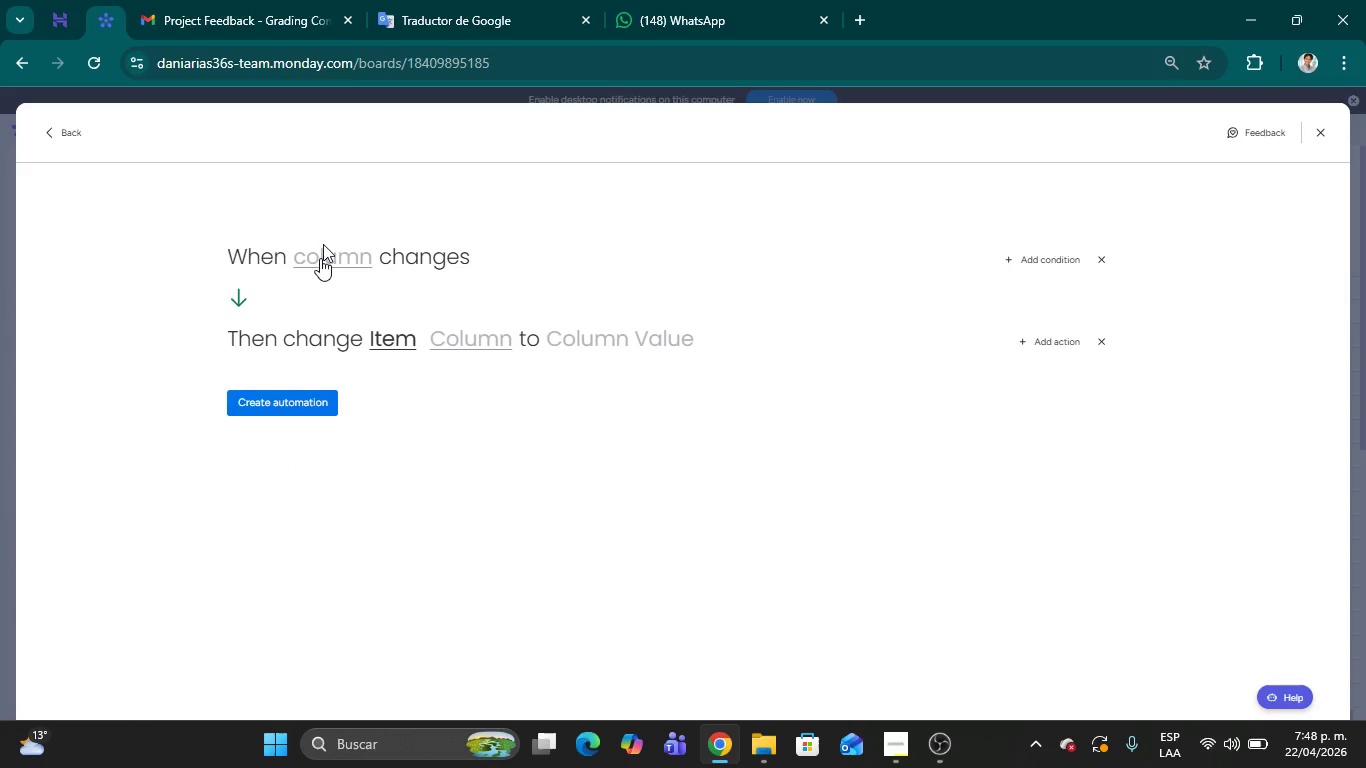 
left_click([325, 261])
 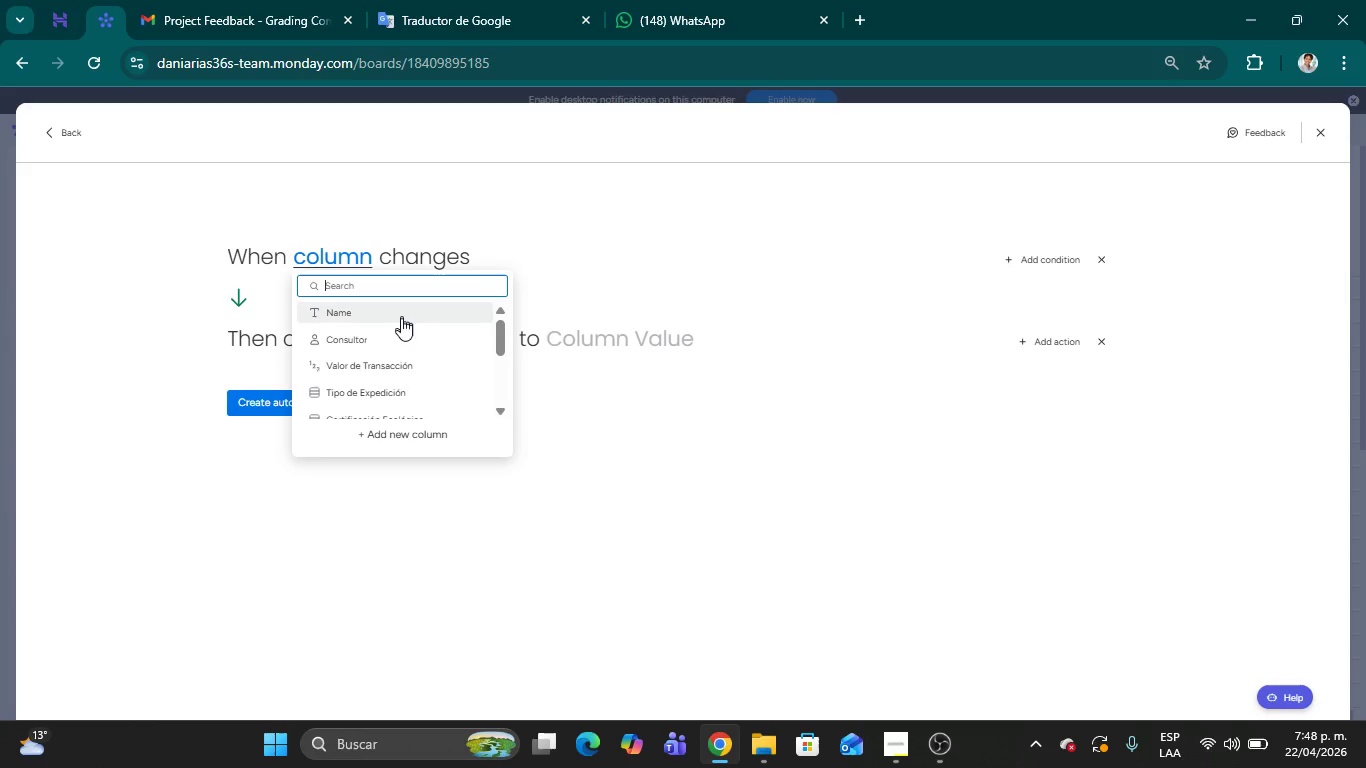 
left_click([428, 342])
 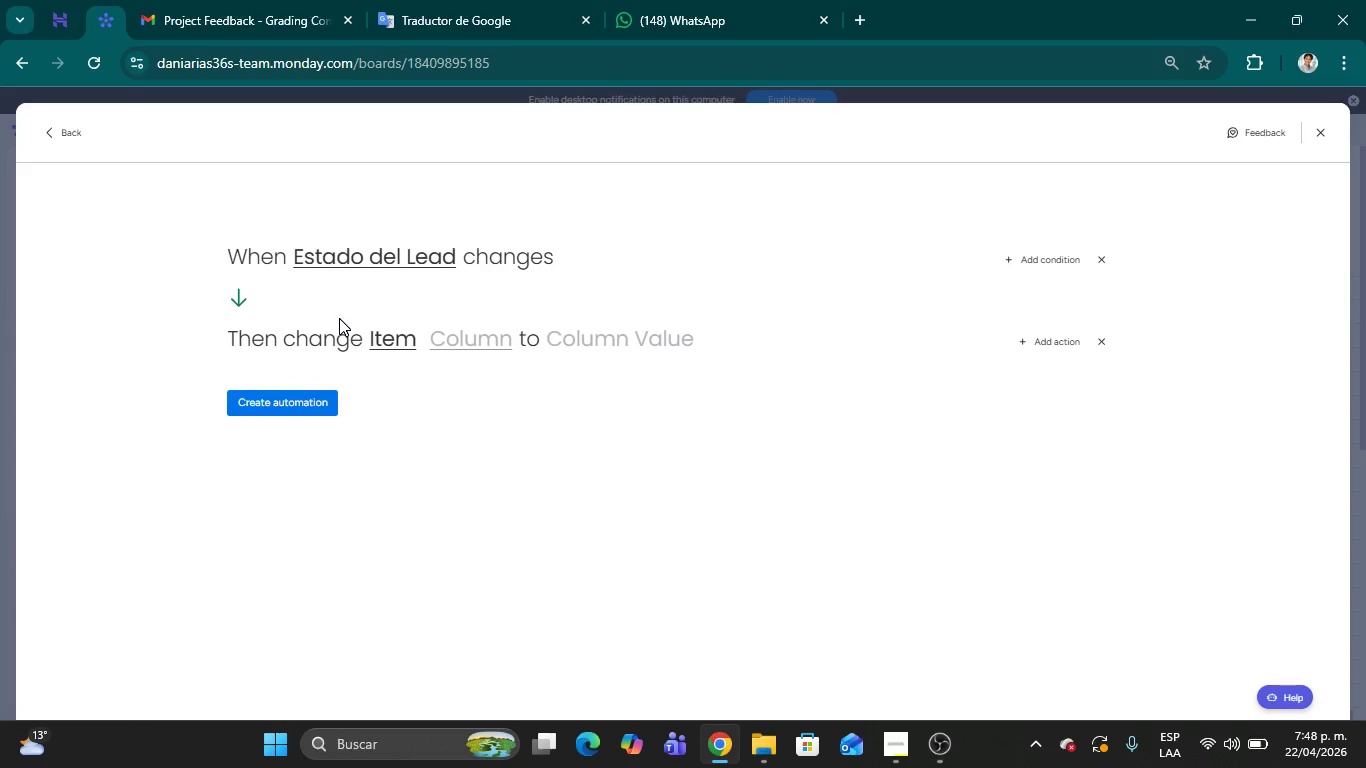 
scroll: coordinate [410, 372], scroll_direction: down, amount: 1.0
 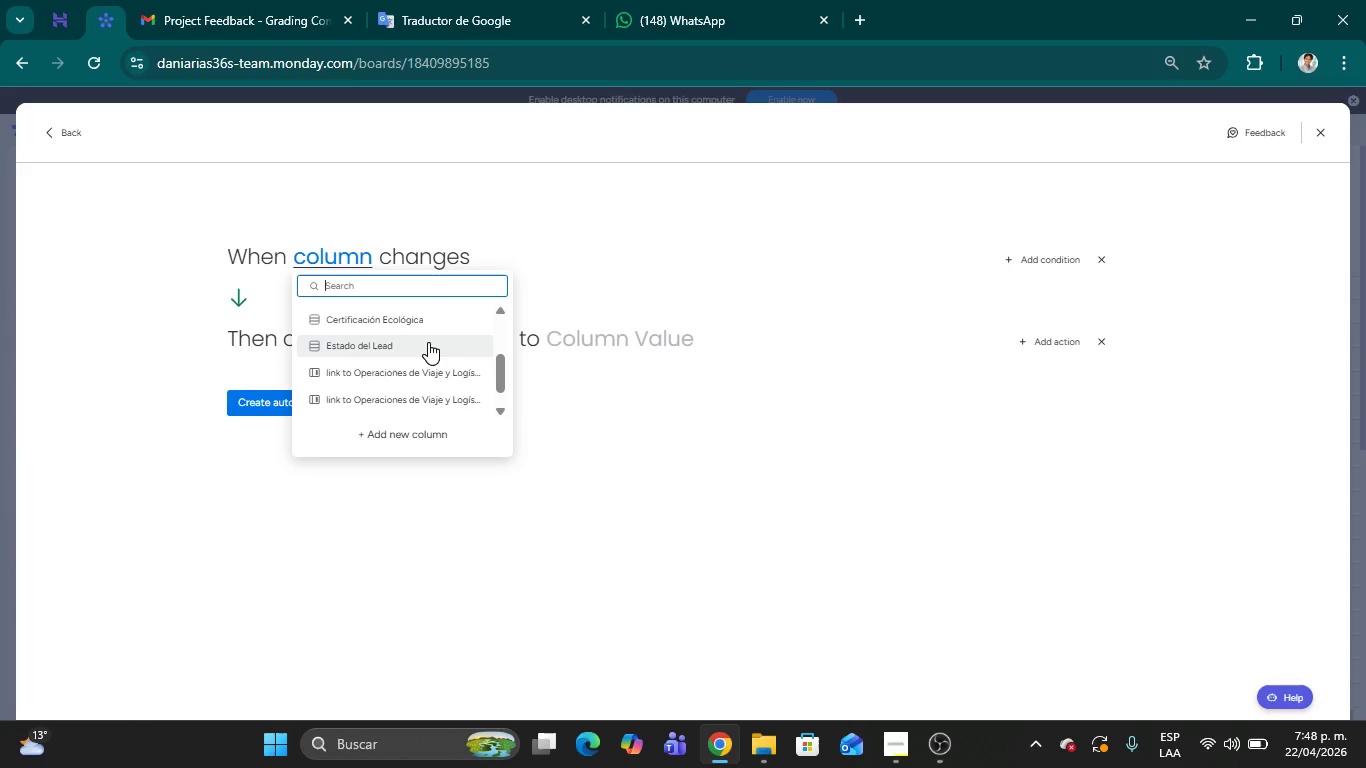 
left_click([397, 253])
 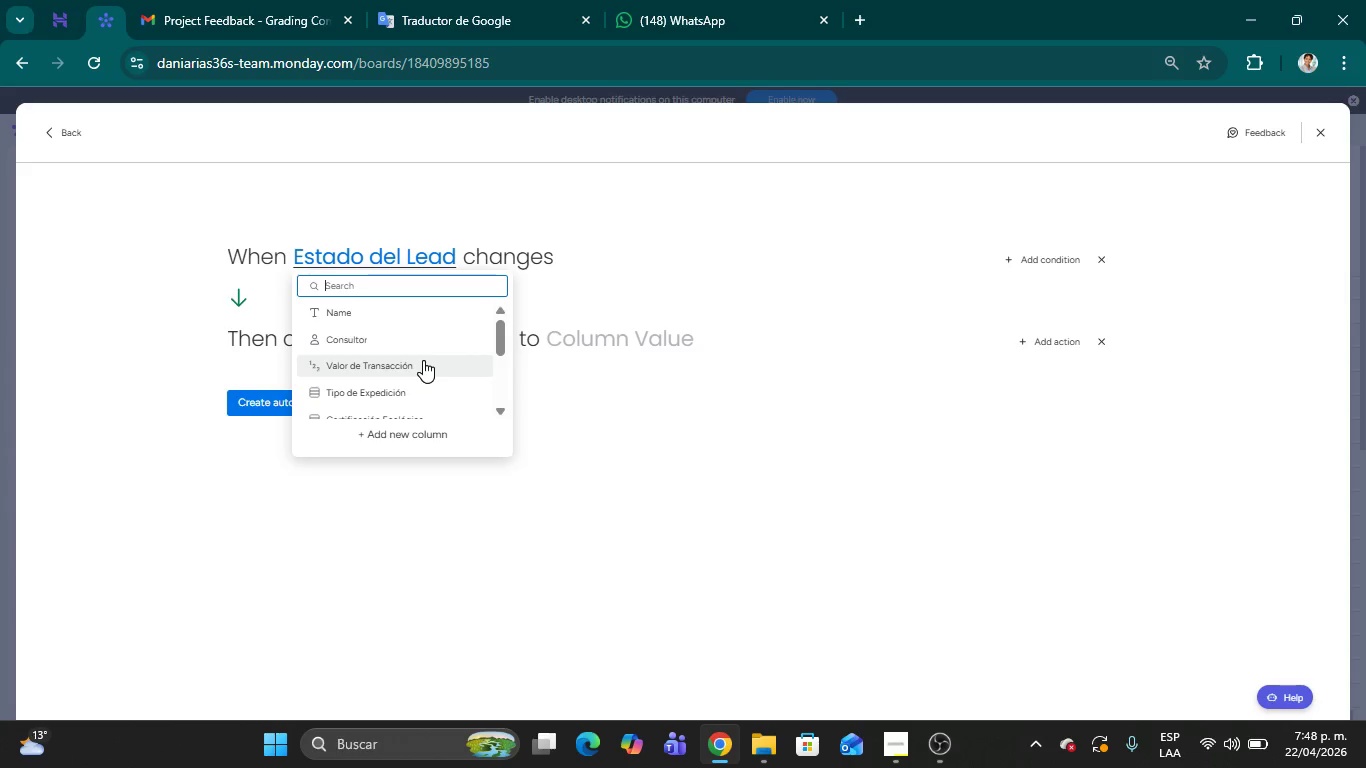 
left_click([423, 361])
 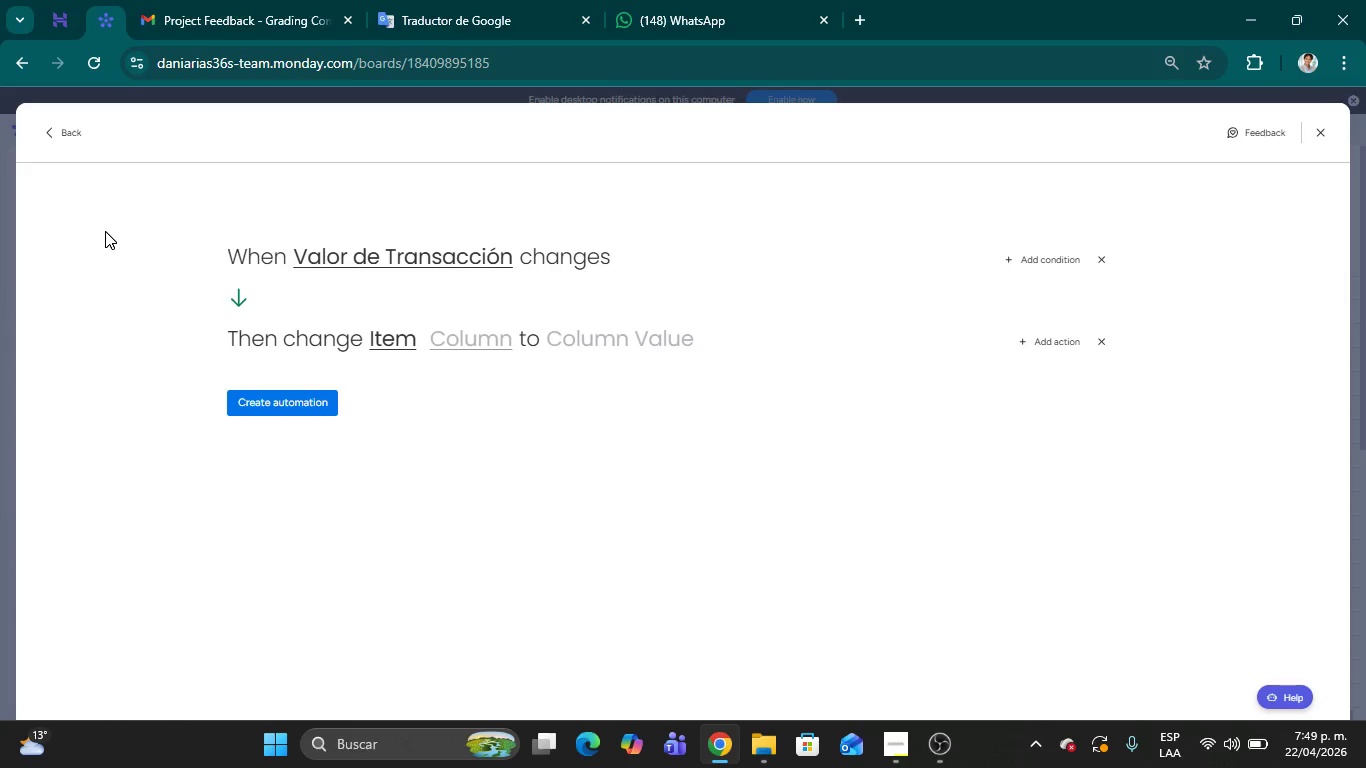 
wait(27.78)
 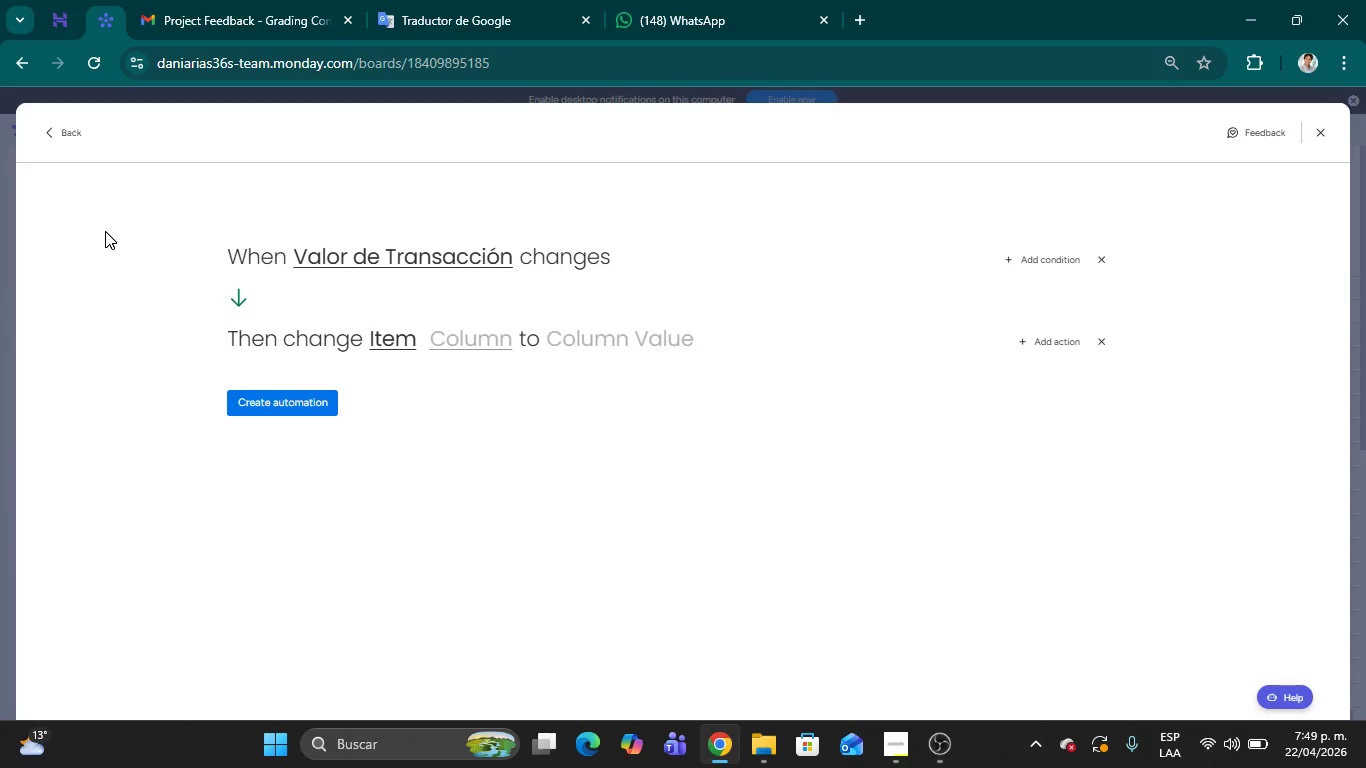 
left_click([1314, 123])
 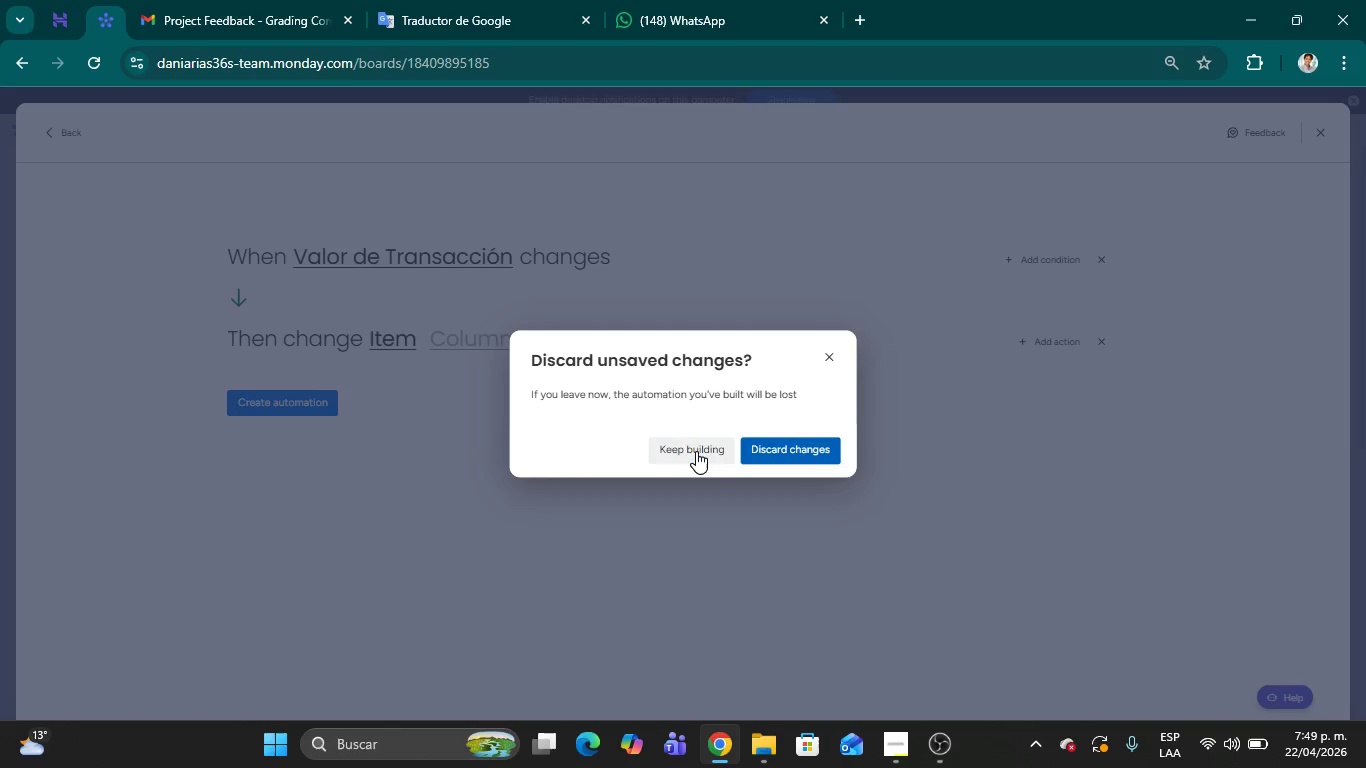 
left_click([705, 451])
 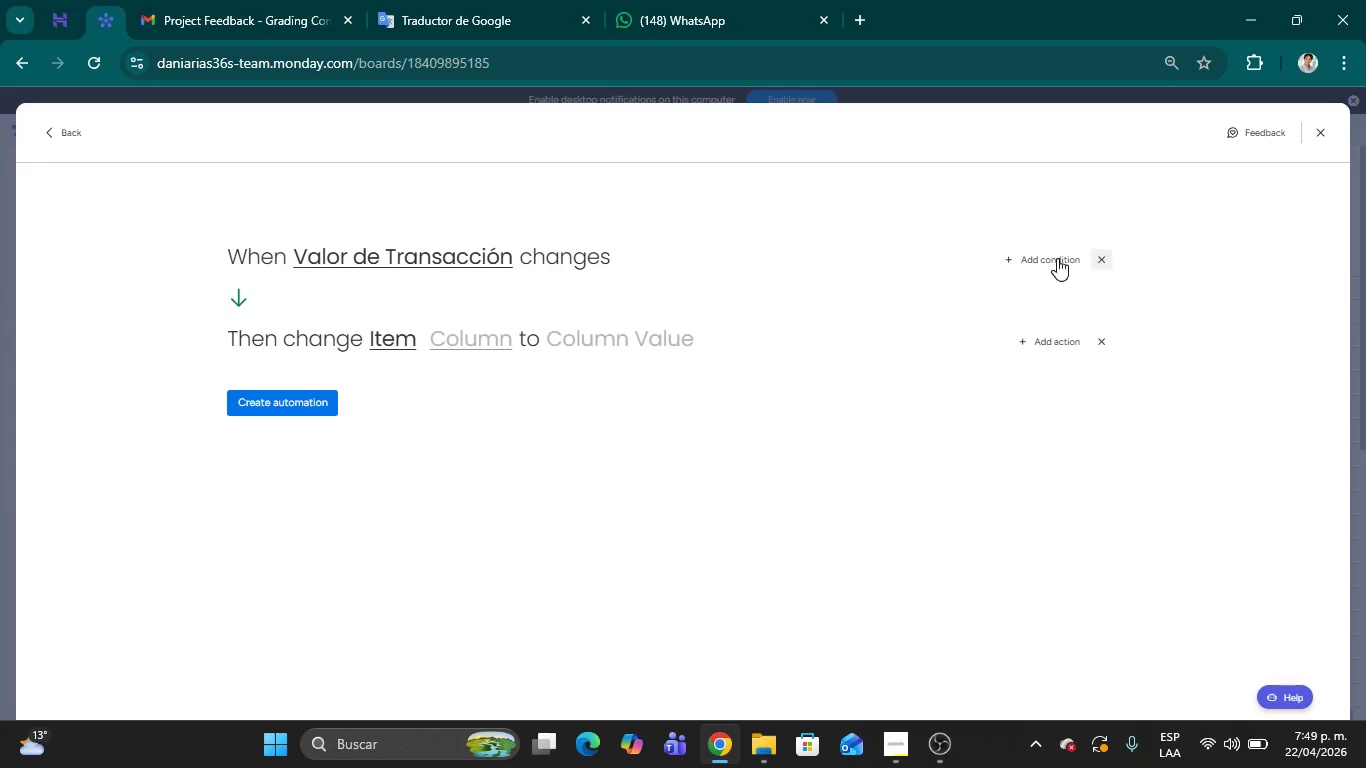 
left_click([1093, 253])
 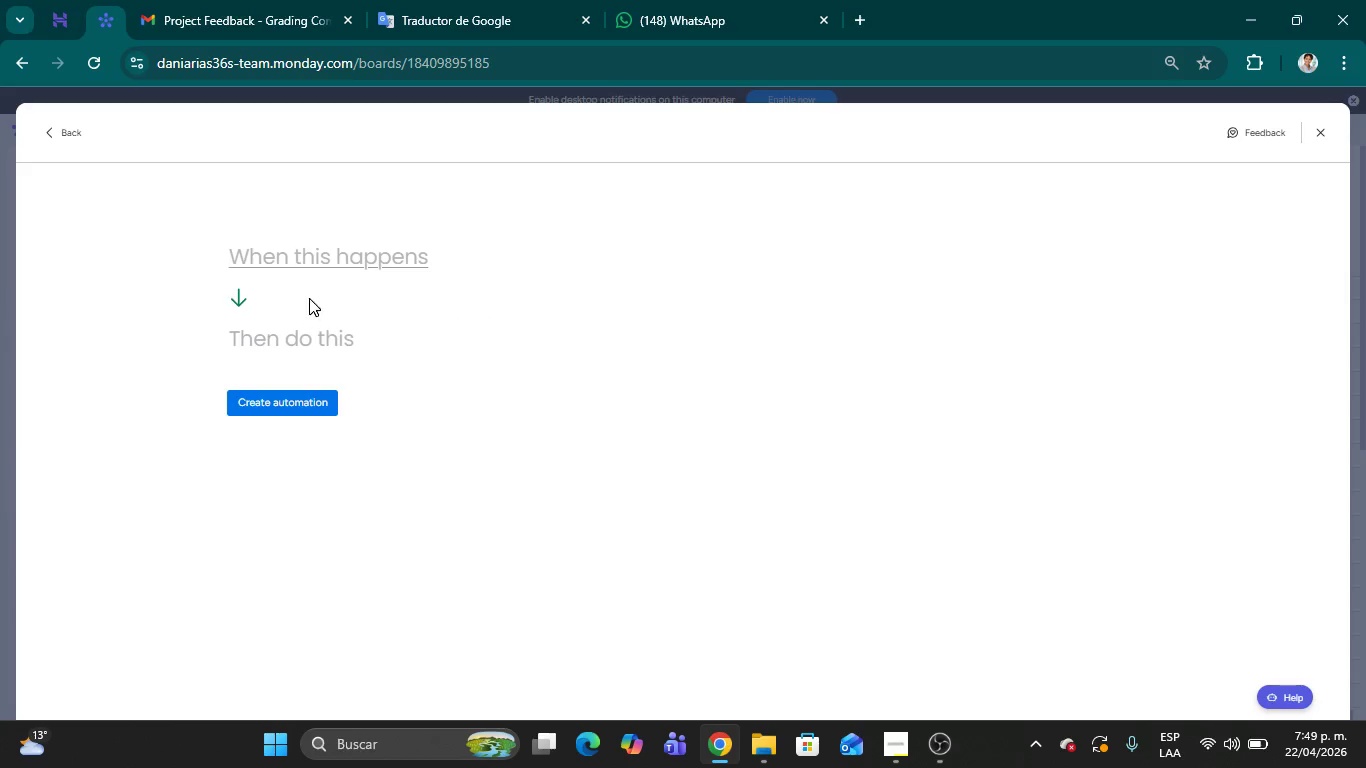 
left_click([328, 258])
 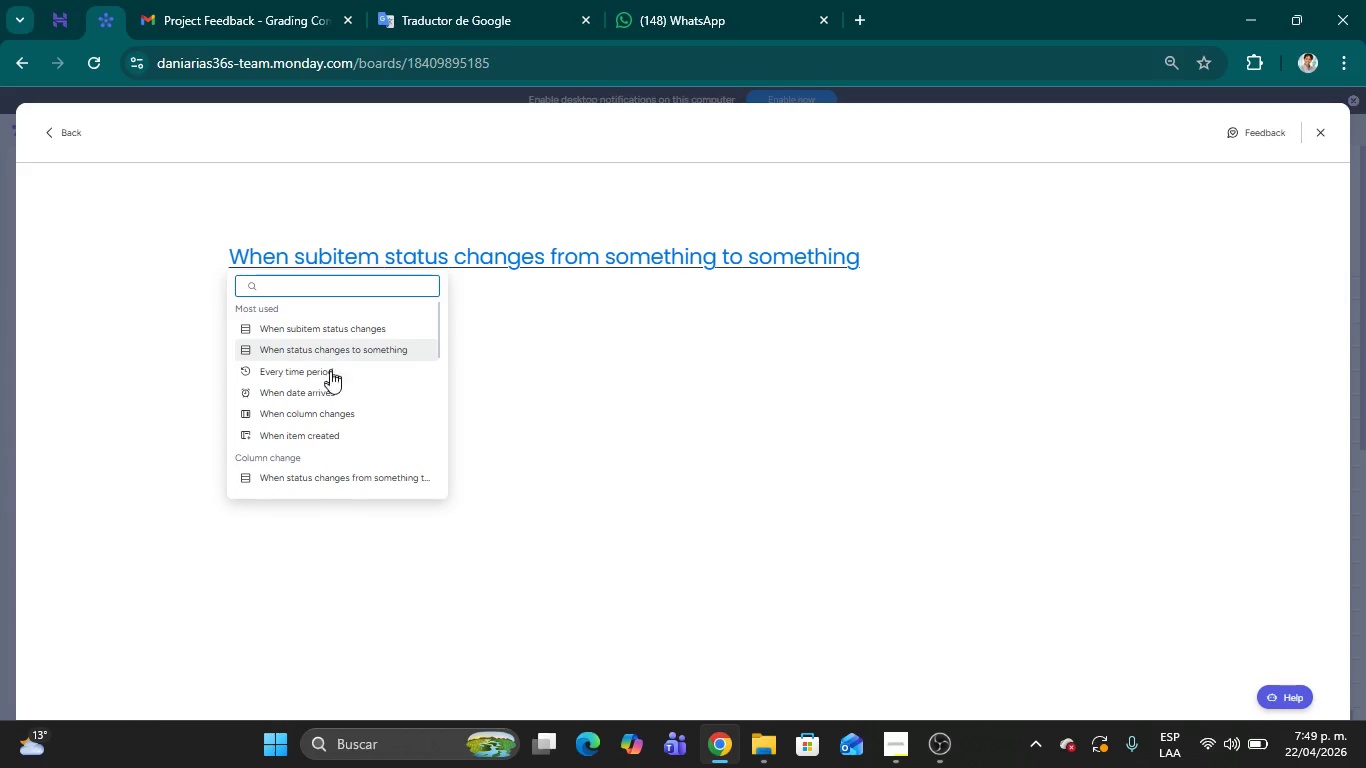 
left_click([330, 376])
 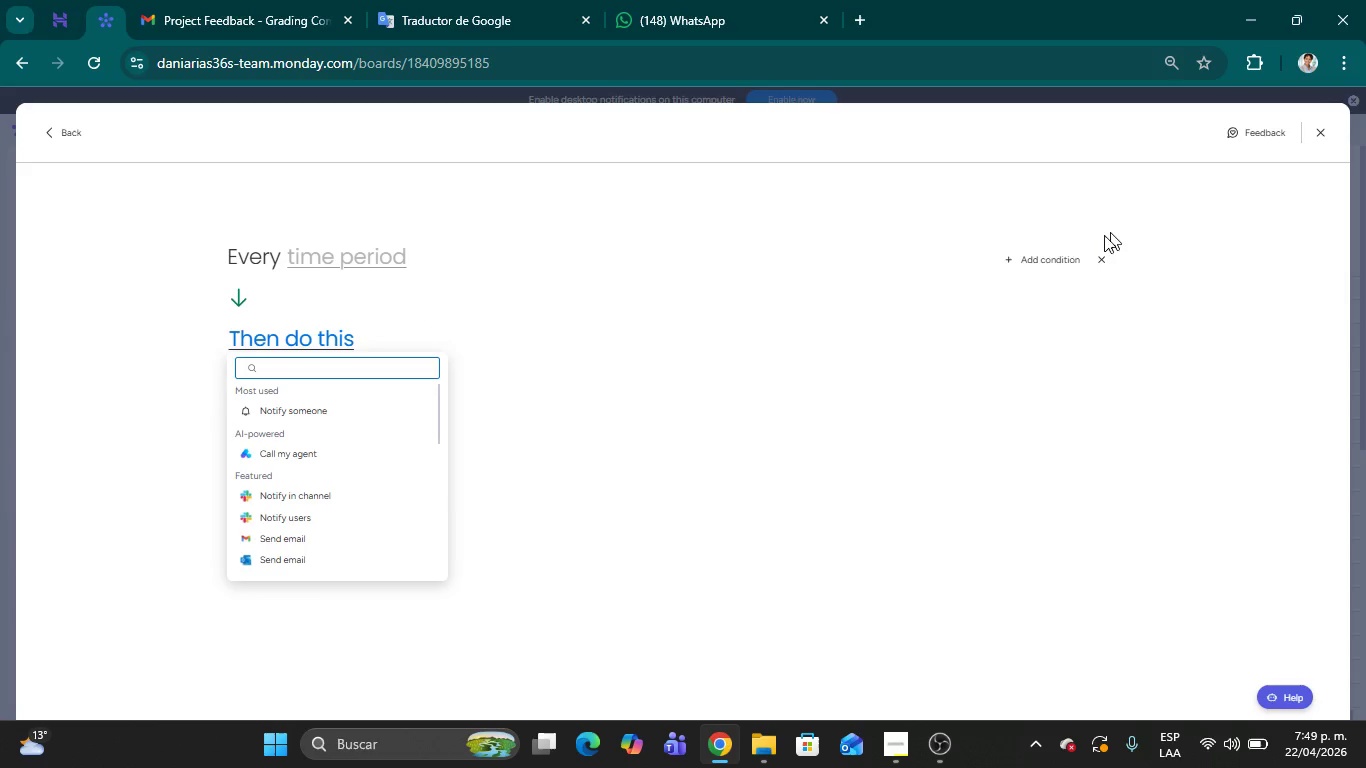 
left_click([1039, 262])
 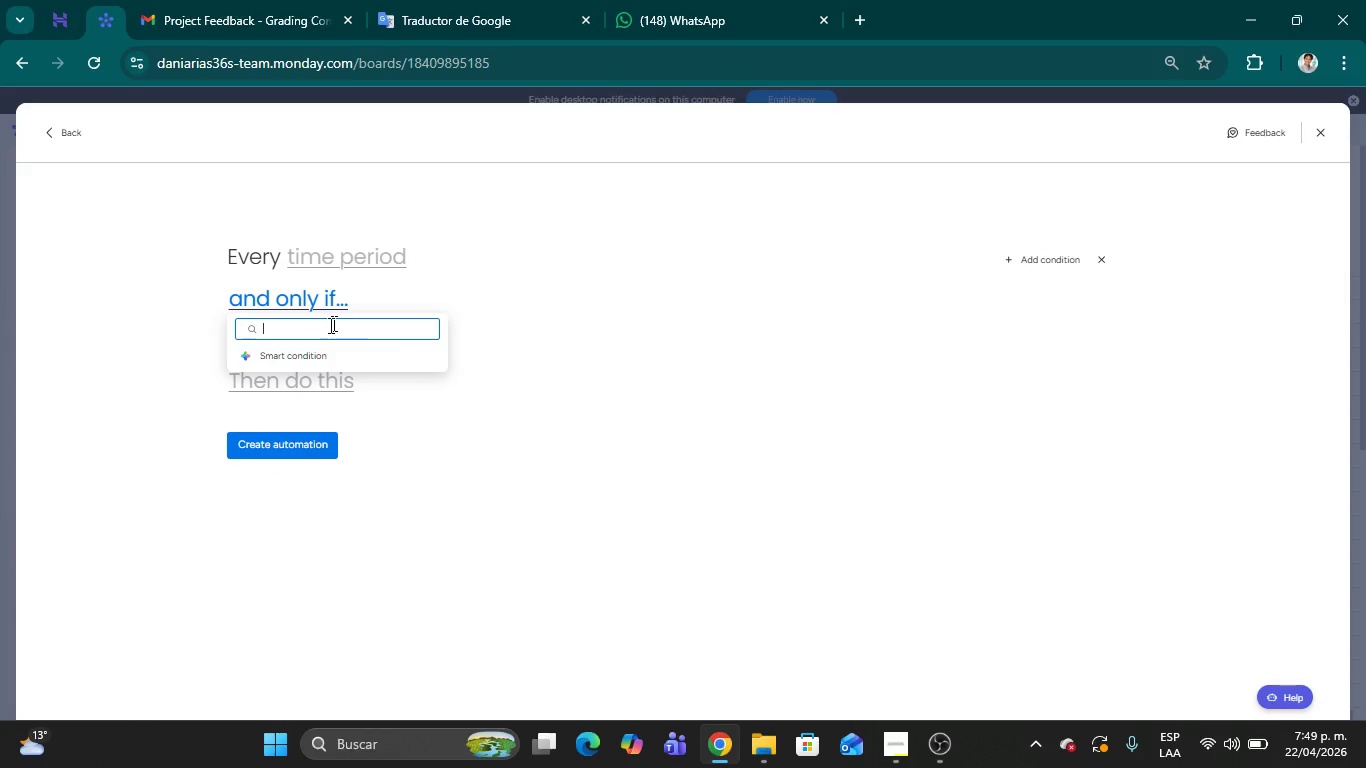 
left_click([327, 326])
 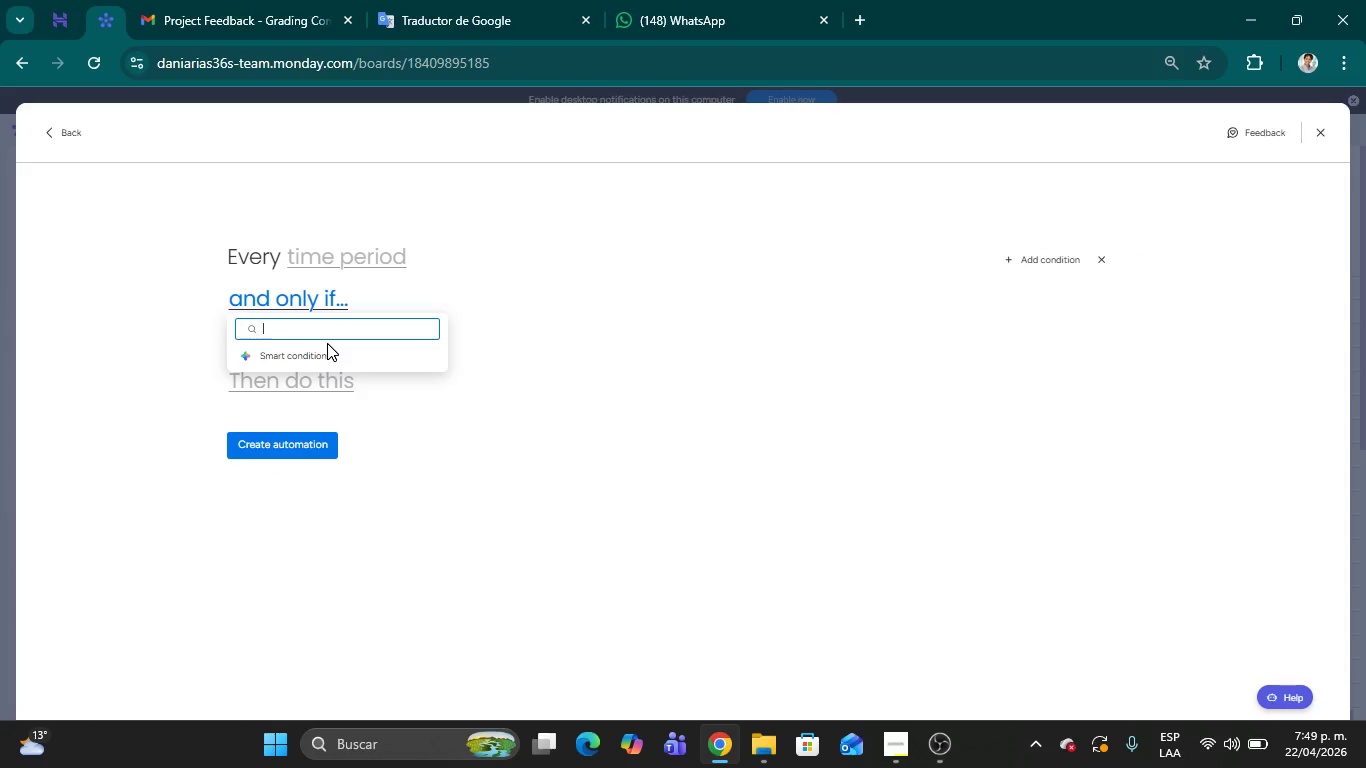 
left_click([324, 351])
 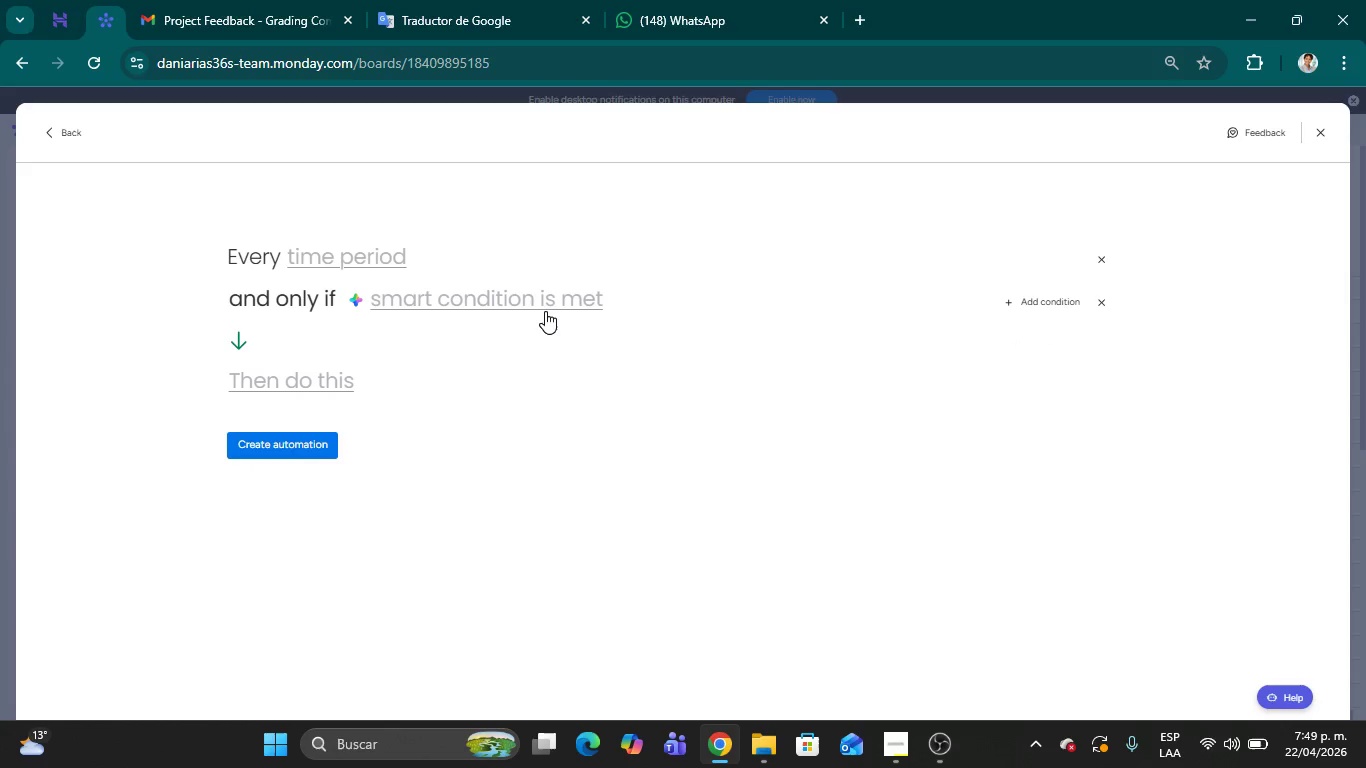 
left_click([548, 300])
 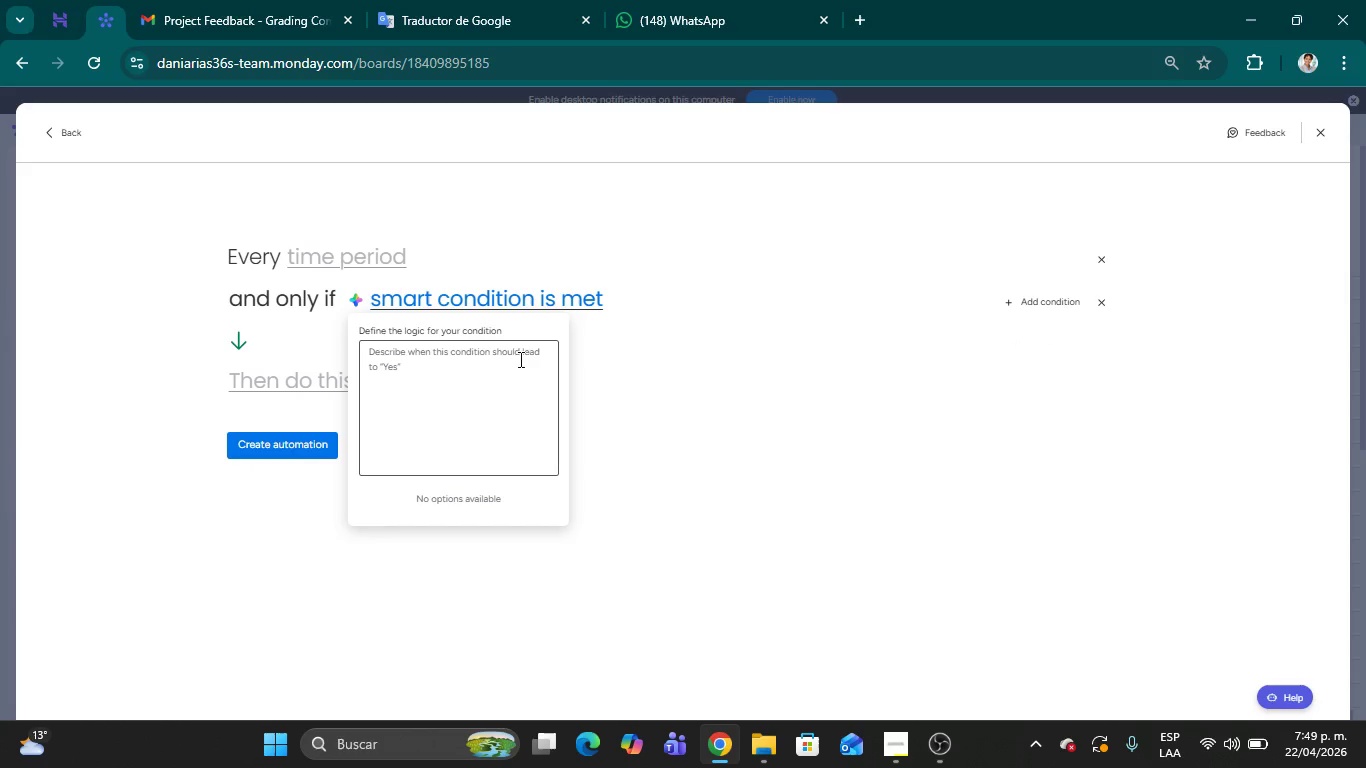 
left_click([510, 391])
 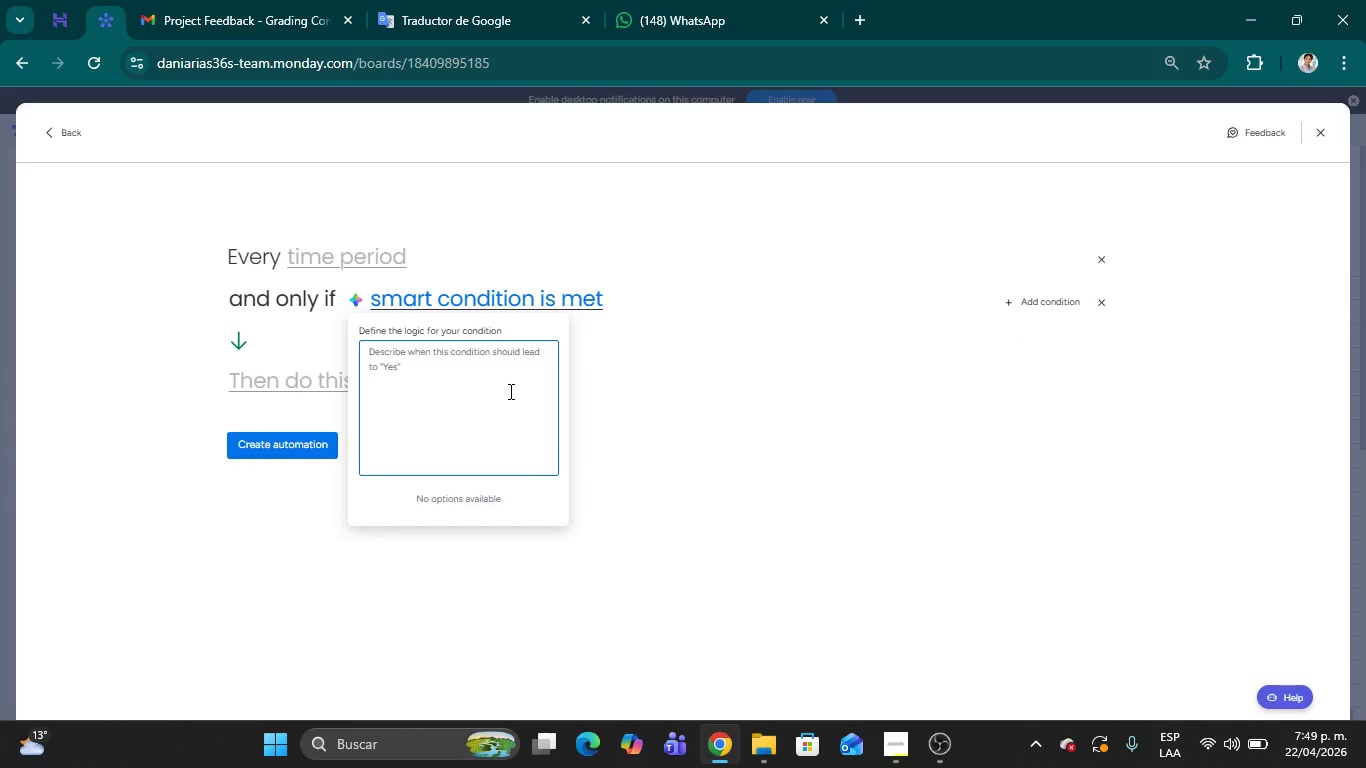 
hold_key(key=ShiftRight, duration=1.34)
 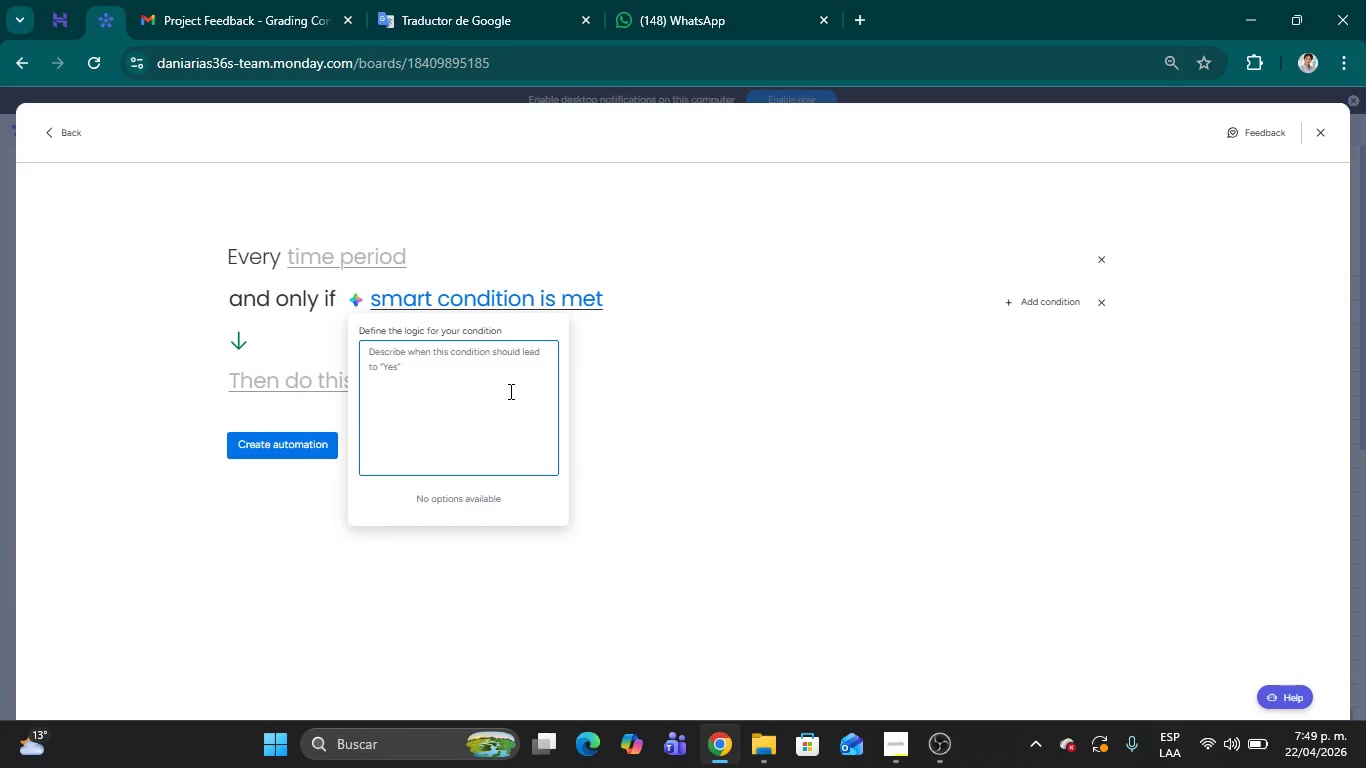 
type(@Estado Lead in)
key(Backspace)
type(s not )
 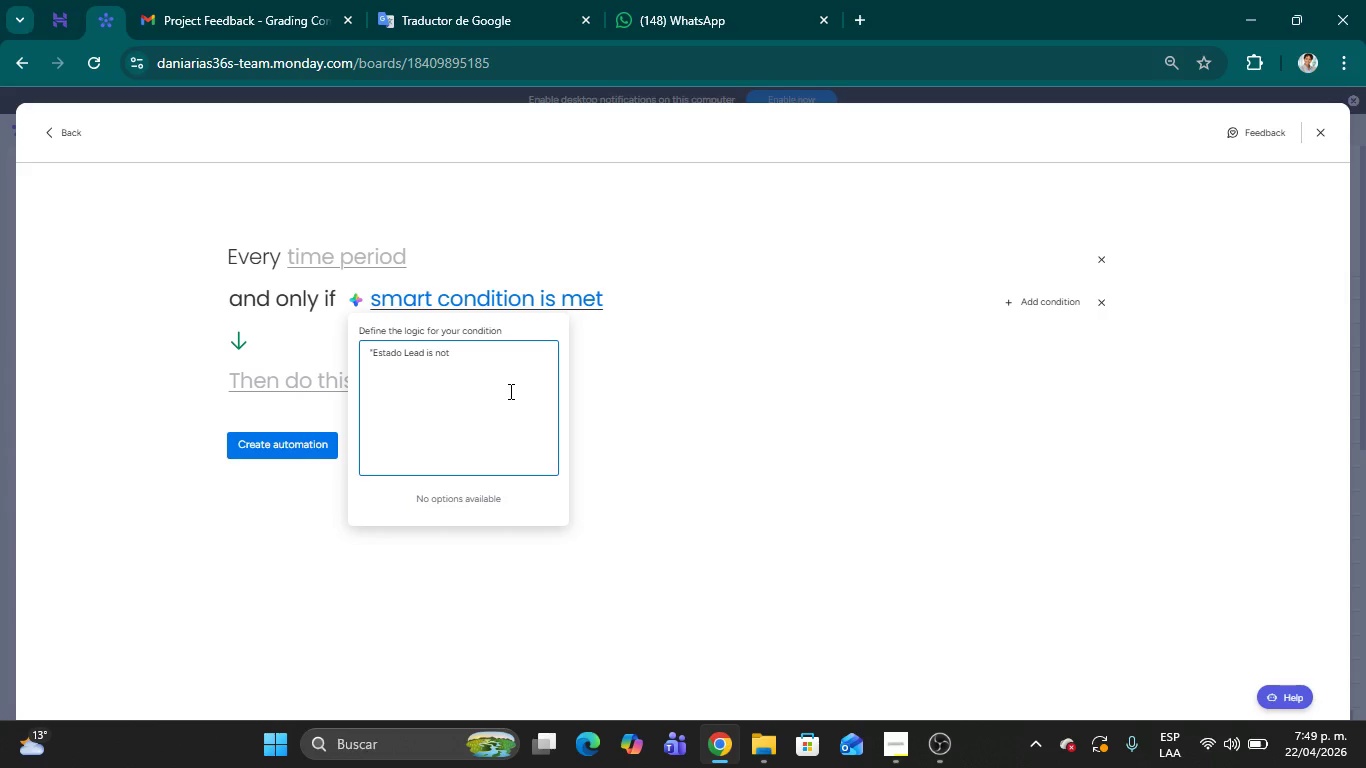 
hold_key(key=ShiftRight, duration=1.52)
 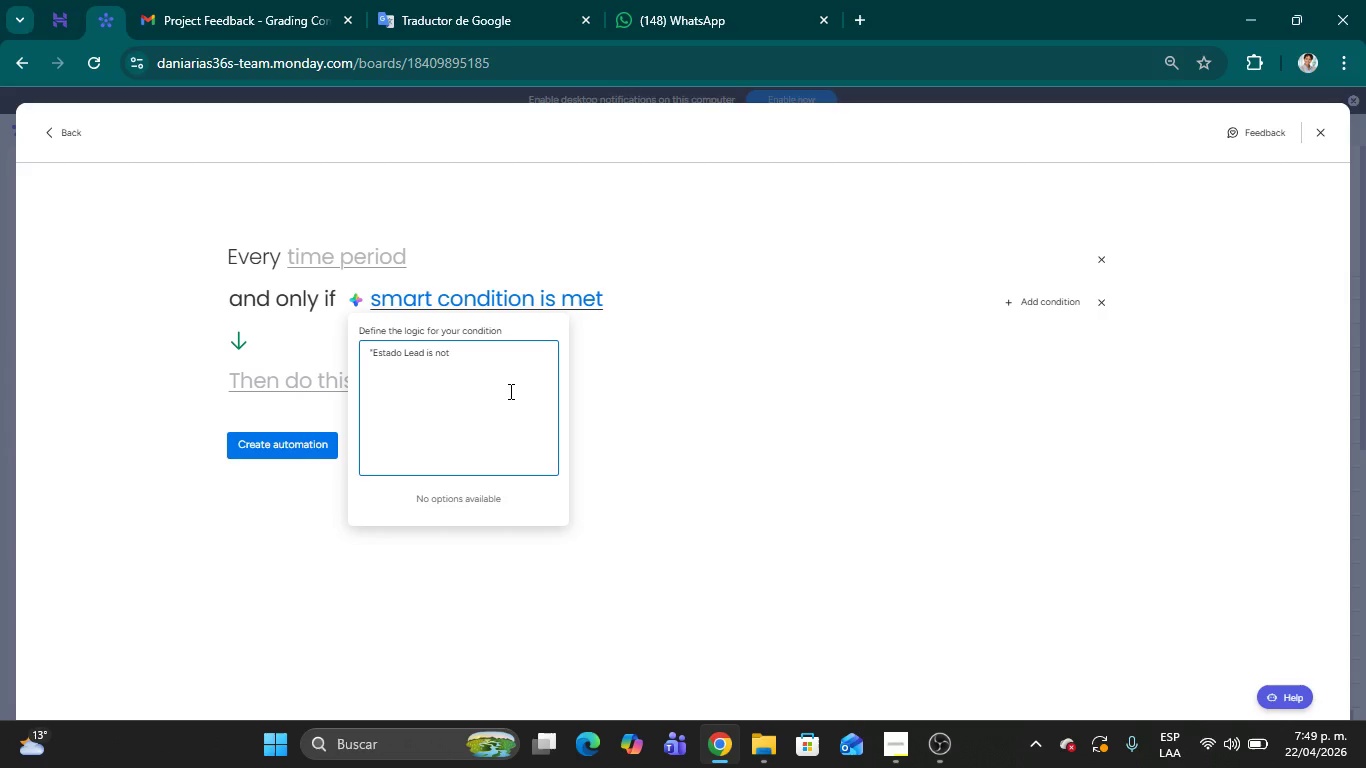 
hold_key(key=ShiftRight, duration=0.53)
 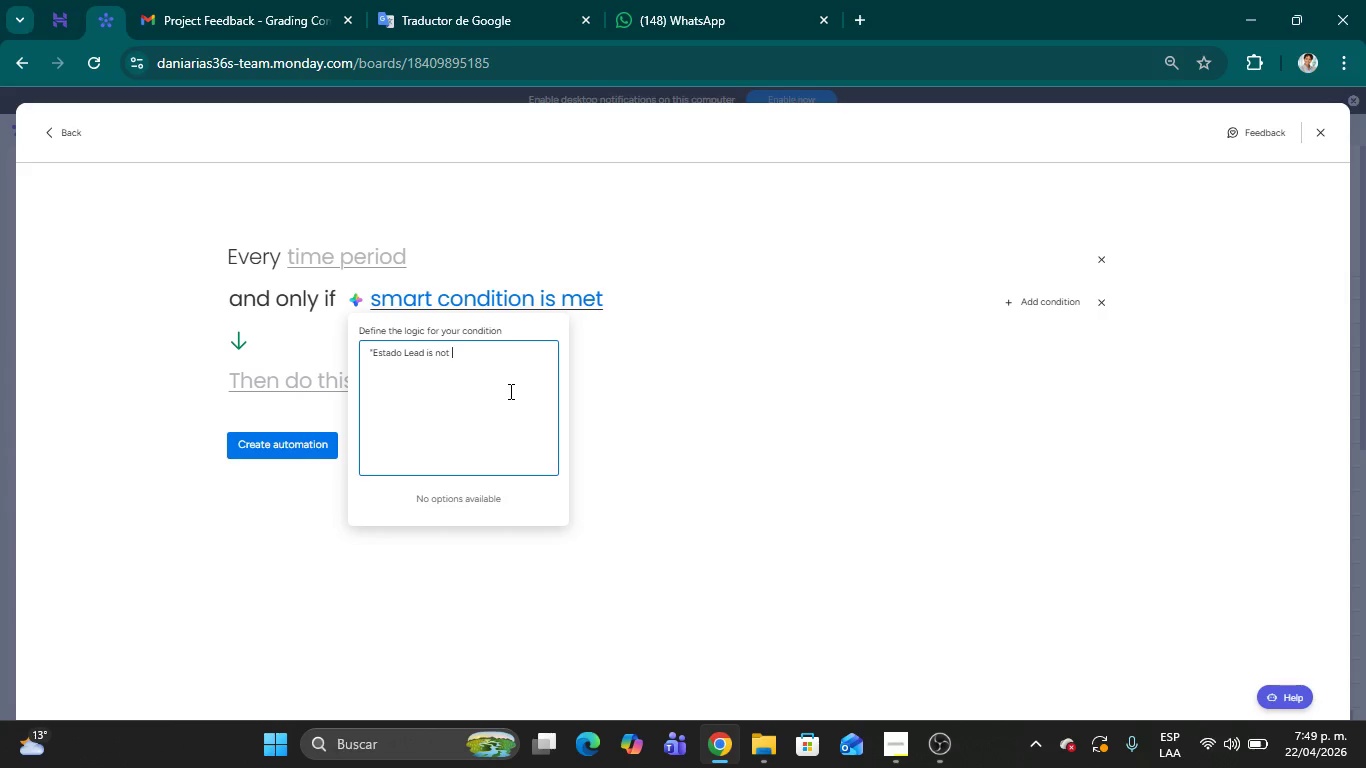 
type(Dep;osito pag)
 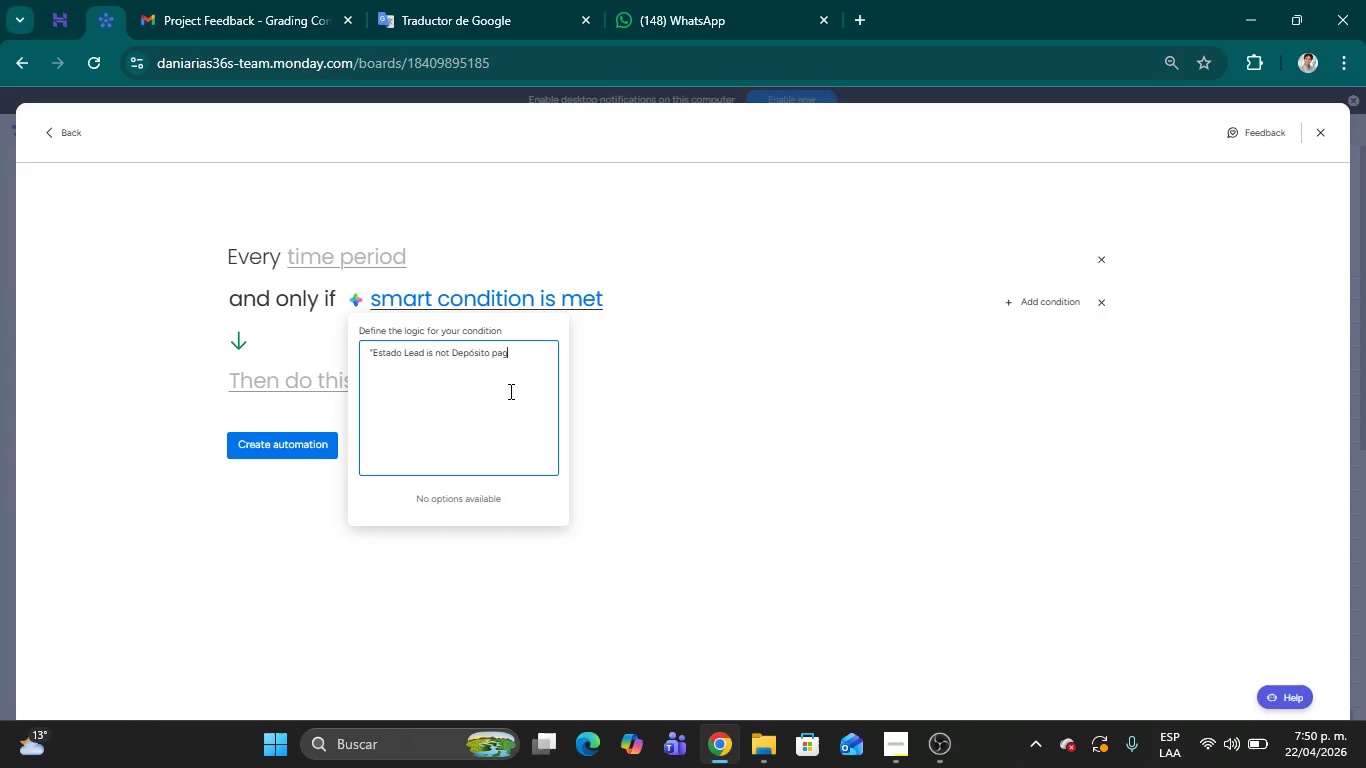 
key(Backspace)
key(Backspace)
key(Backspace)
type(Pagado and value [Break])
key(Backspace)
type([Break] \0)
key(Backspace)
type(10)
key(Backspace)
key(Backspace)
key(Backspace)
type(10000!)
key(Backspace)
type(@)
 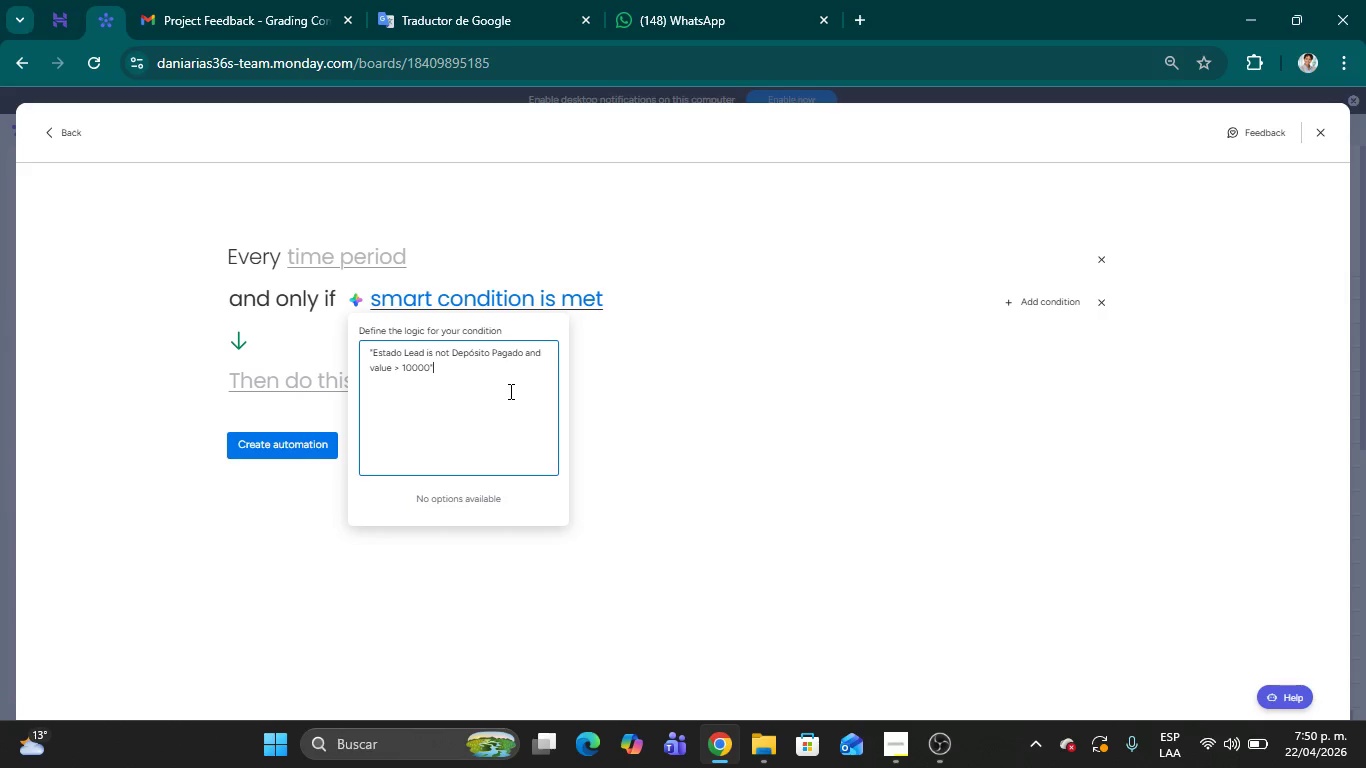 
left_click([479, 492])
 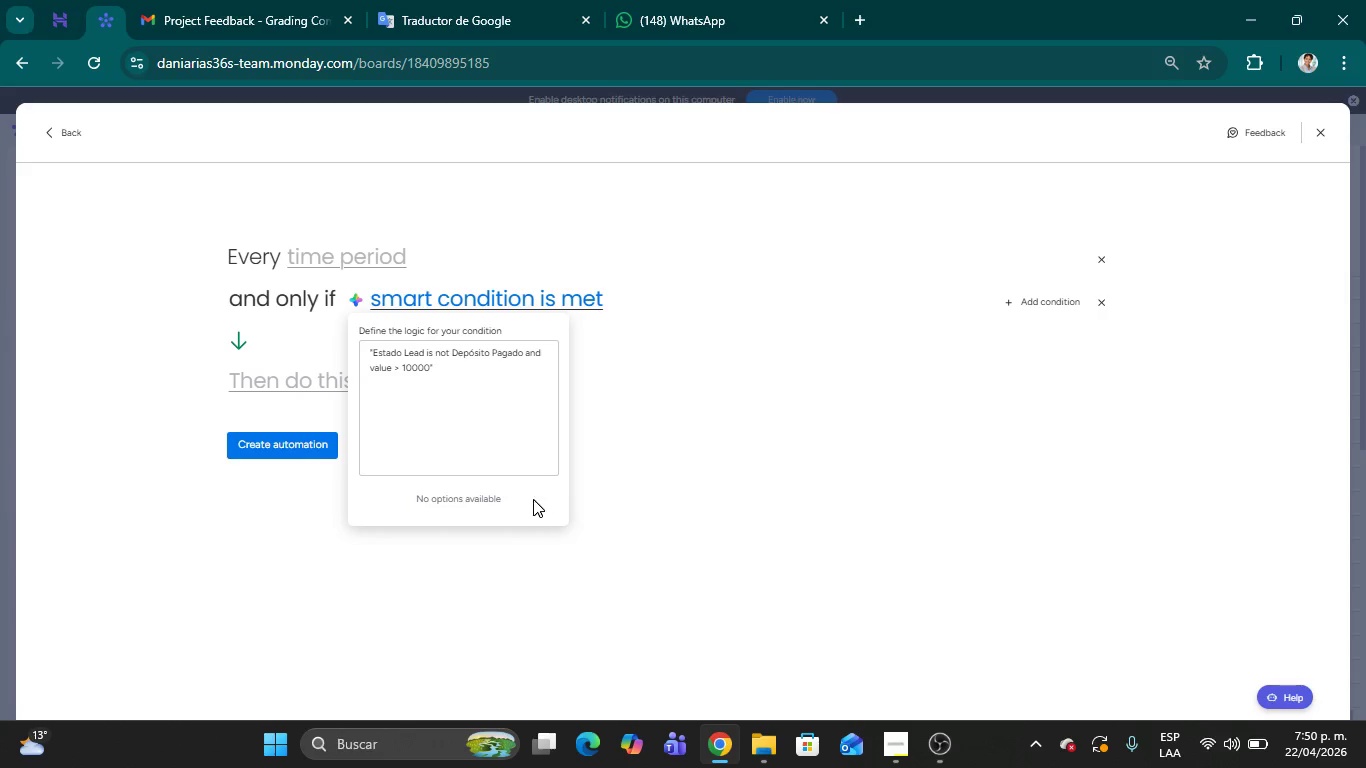 
left_click([520, 414])
 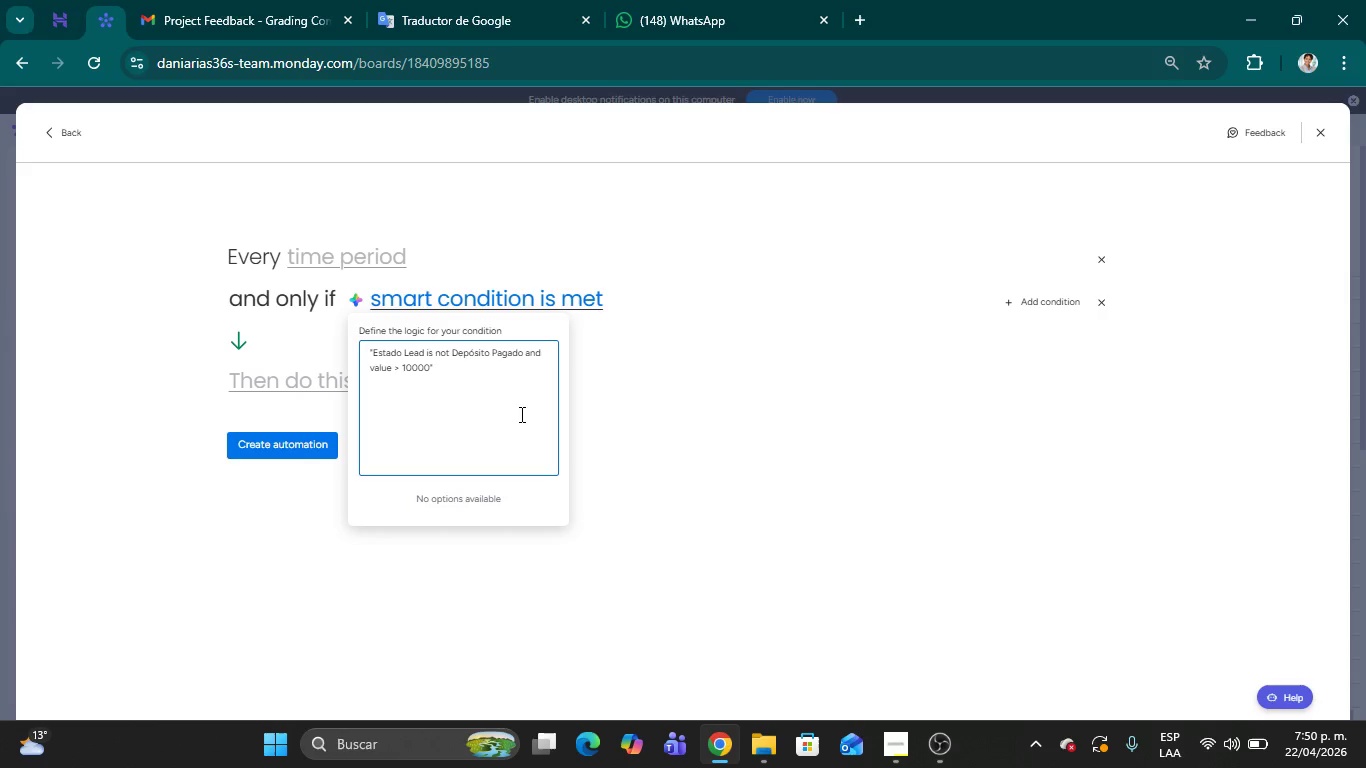 
wait(5.8)
 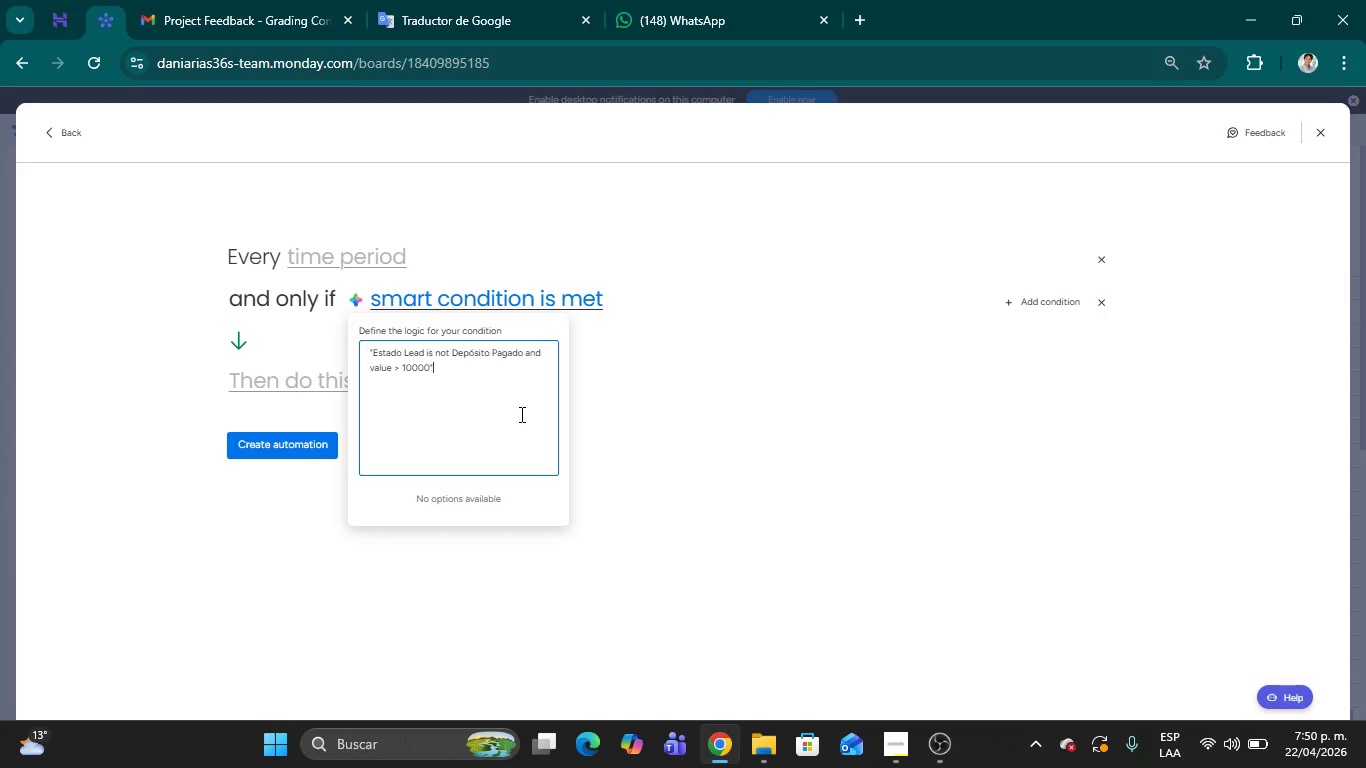 
key(Enter)
 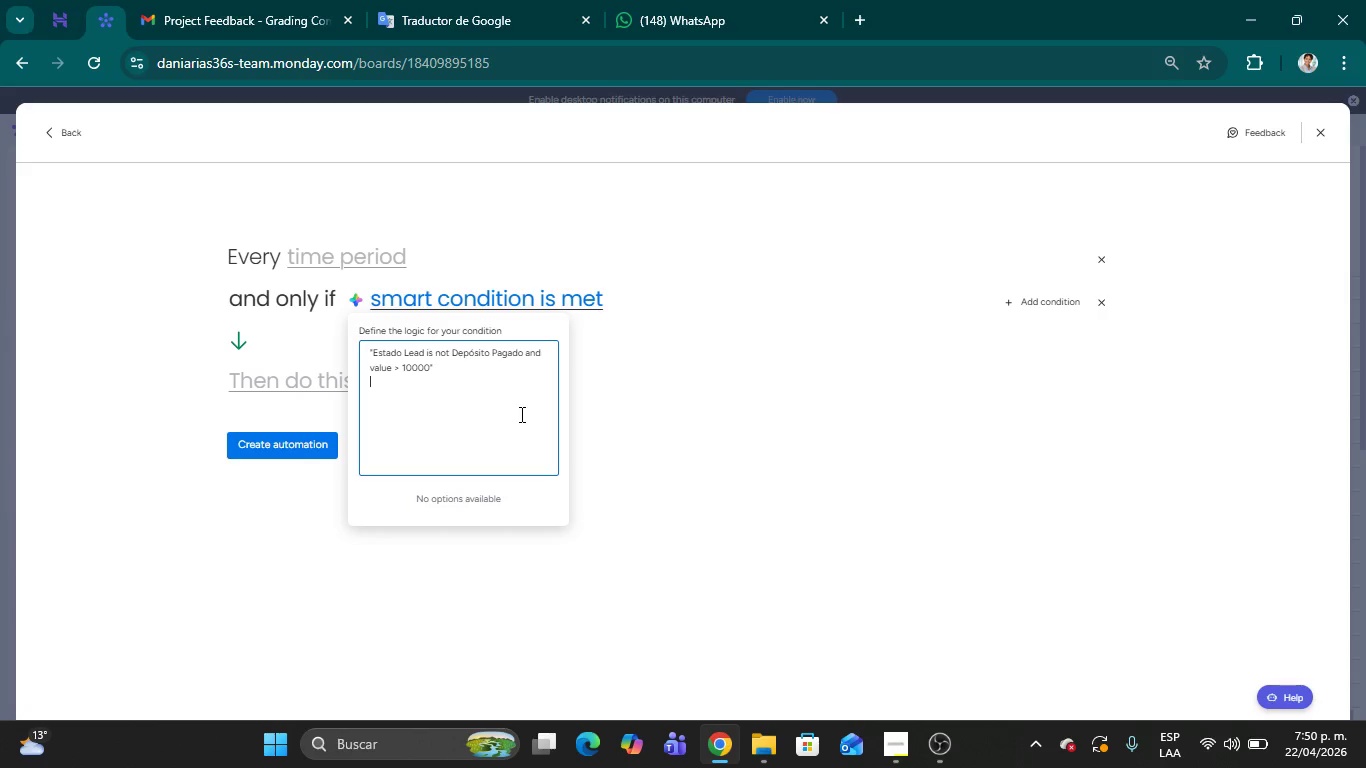 
key(Enter)
 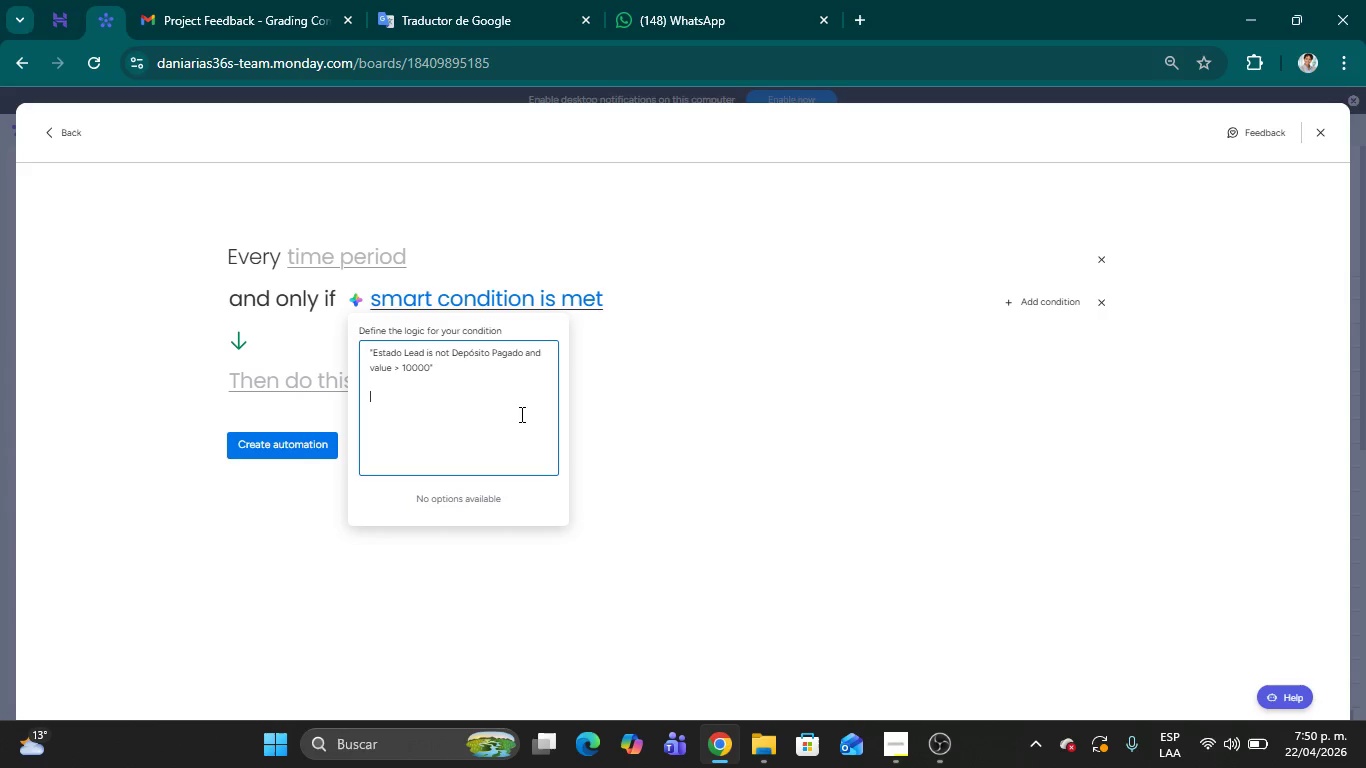 
key(Enter)
 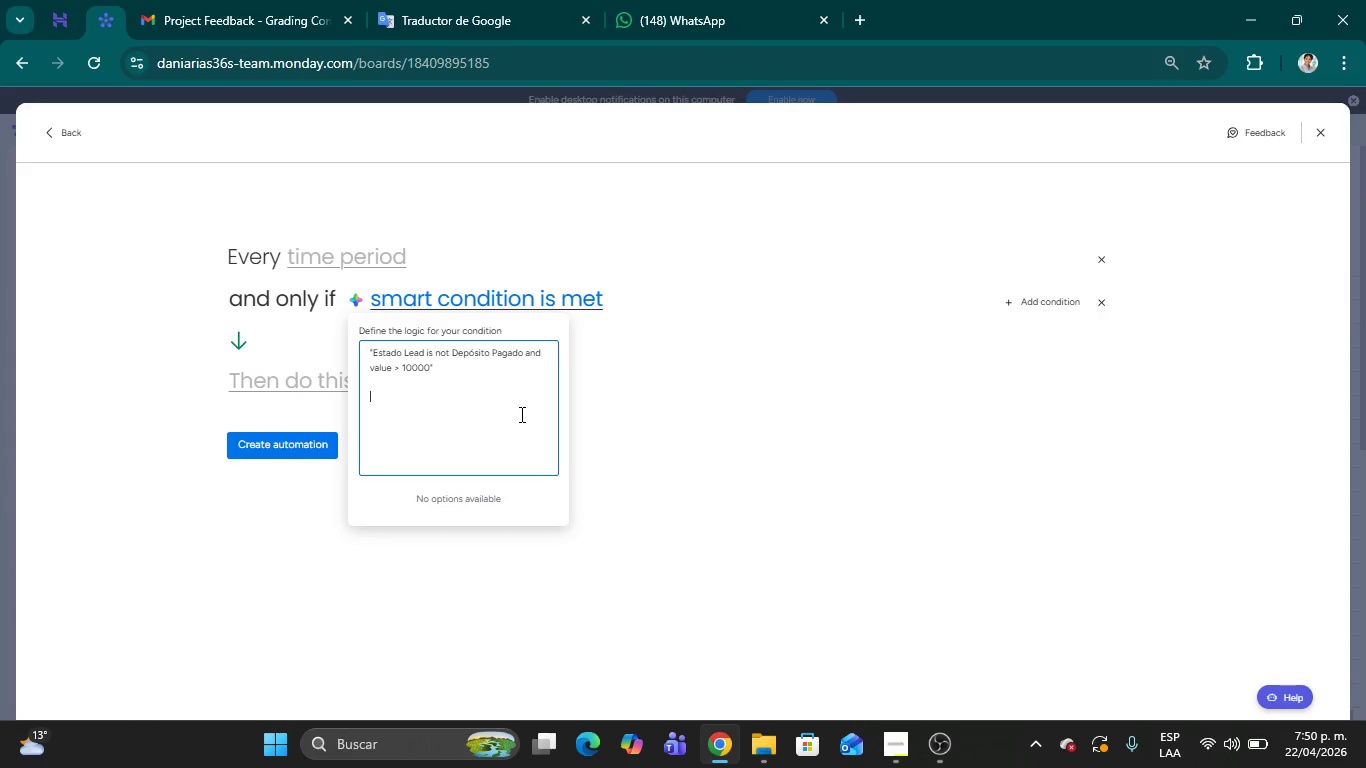 
key(Enter)
 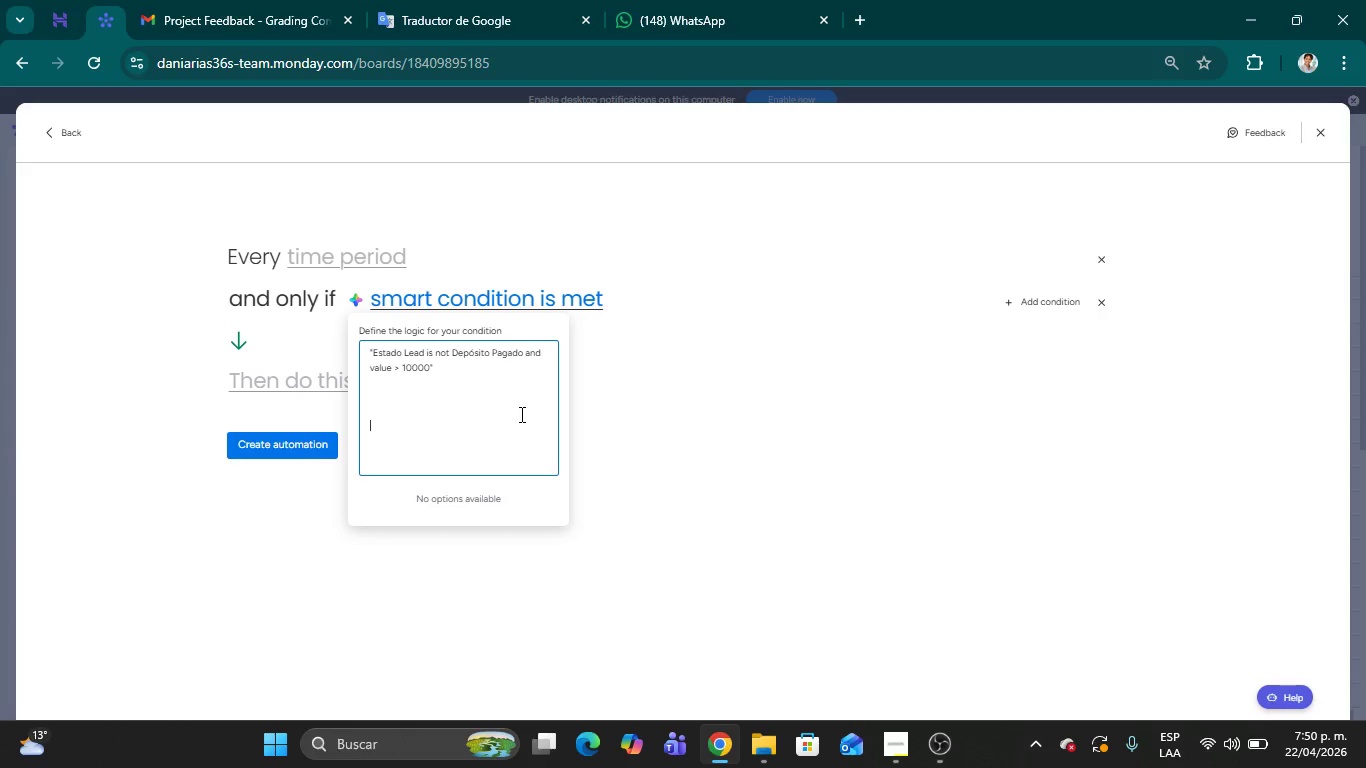 
wait(13.22)
 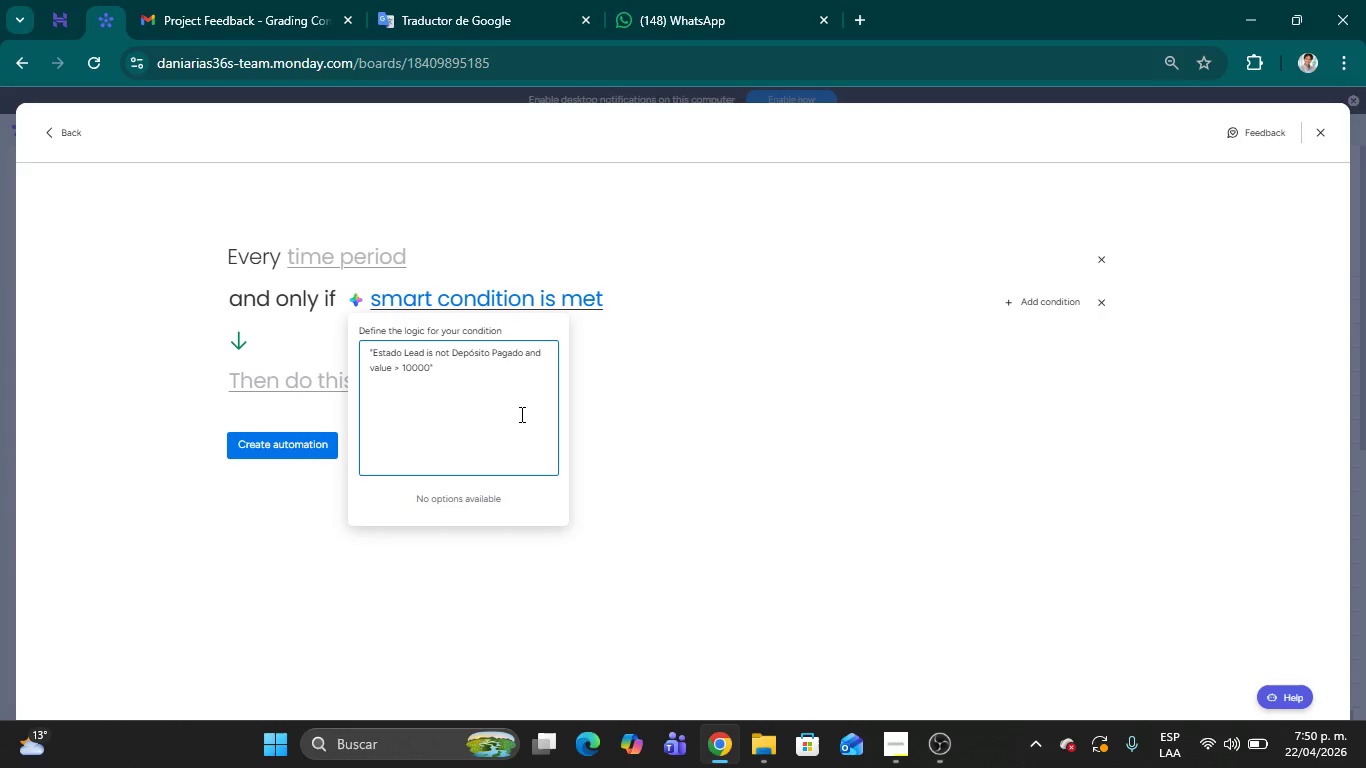 
key(Control+Shift+ShiftLeft)
 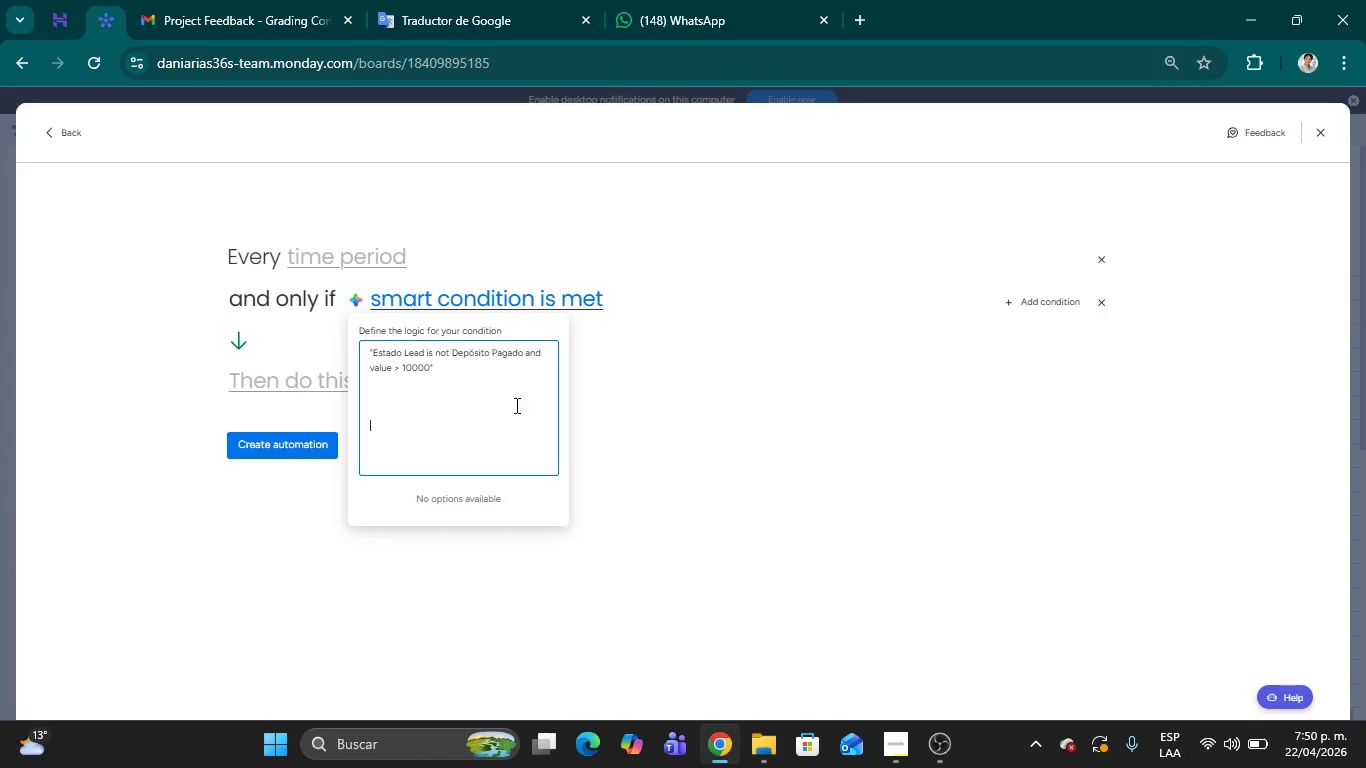 
key(Control+Shift+R)
 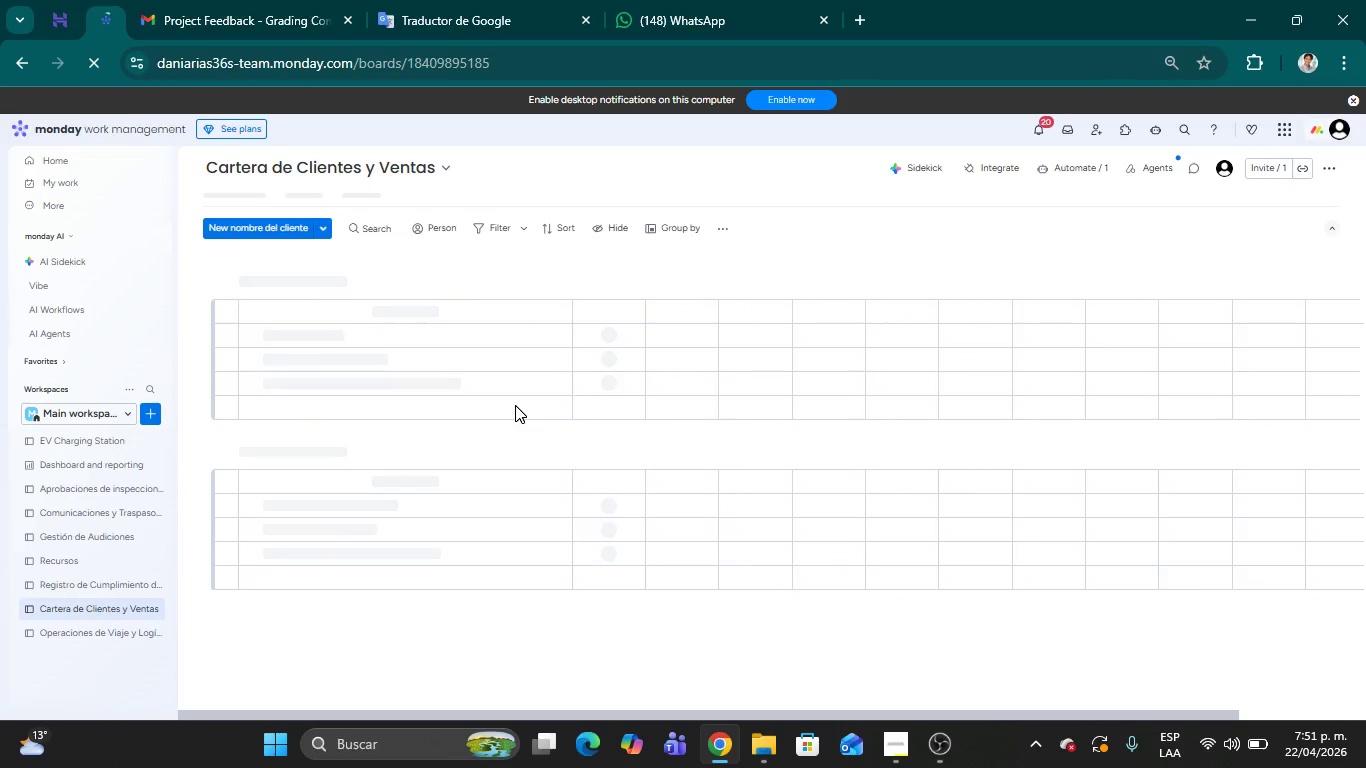 
wait(20.86)
 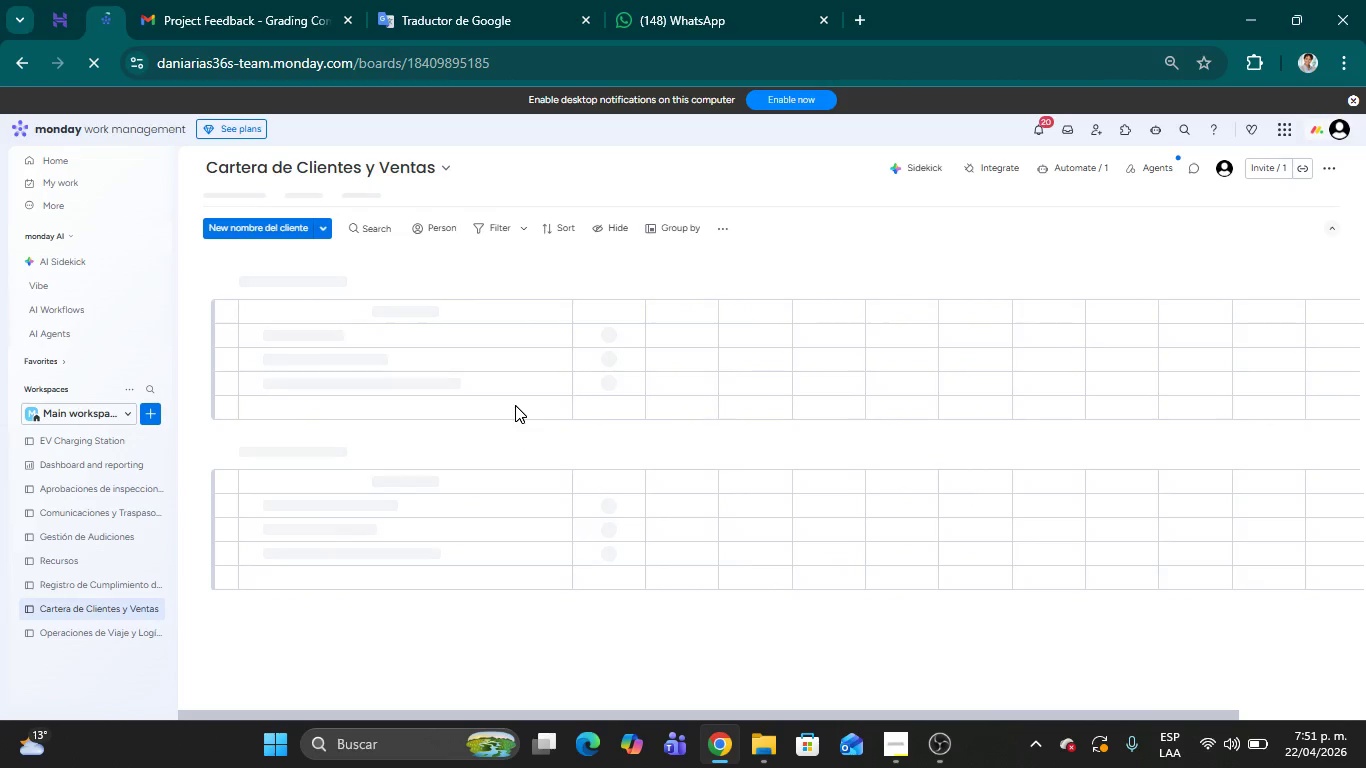 
left_click([1083, 166])
 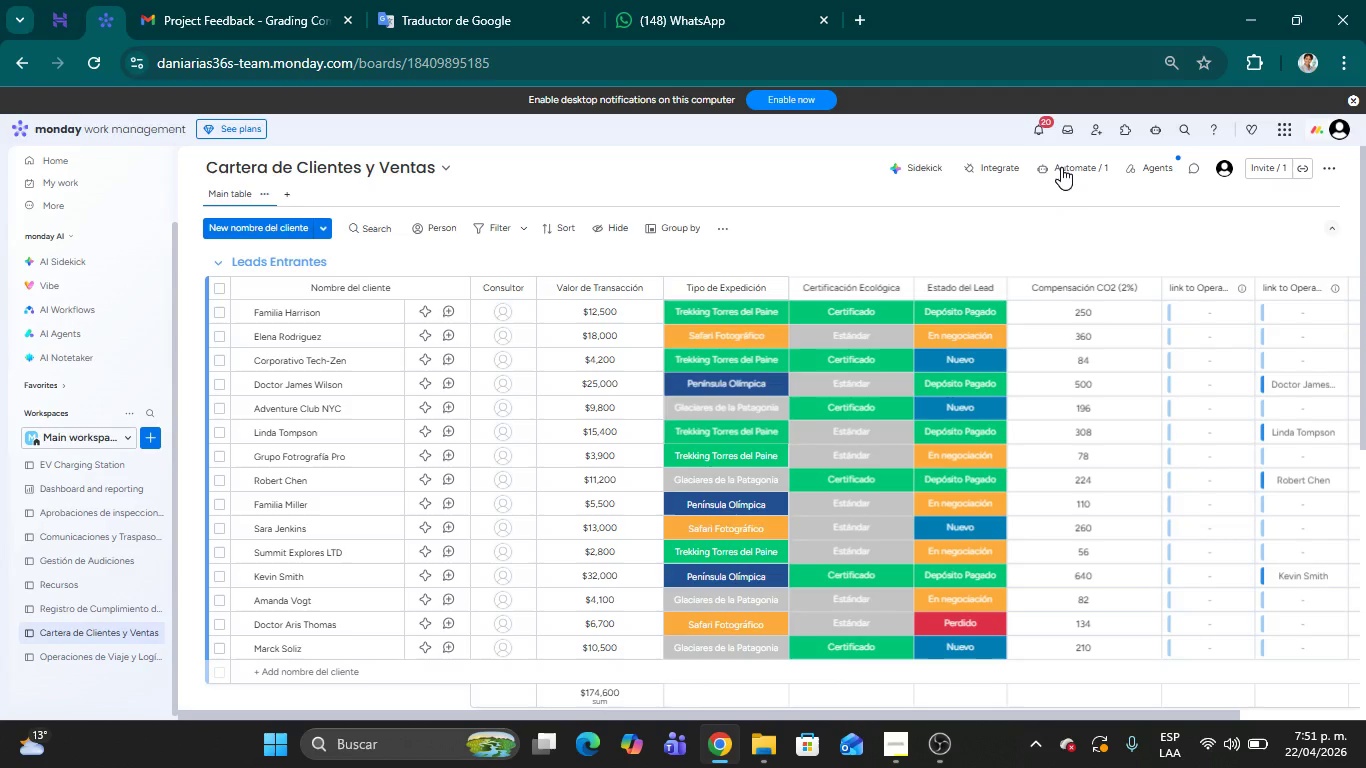 
left_click([1061, 167])
 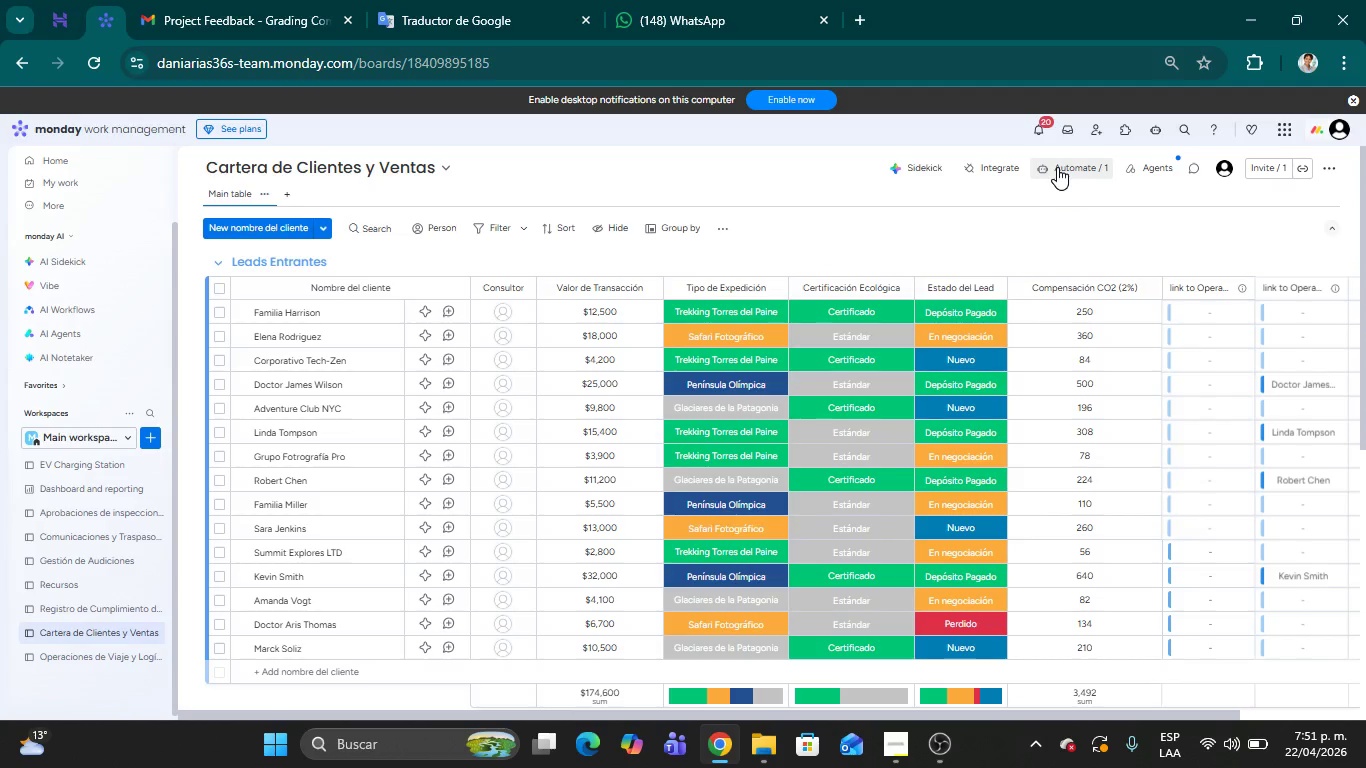 
left_click([1057, 167])
 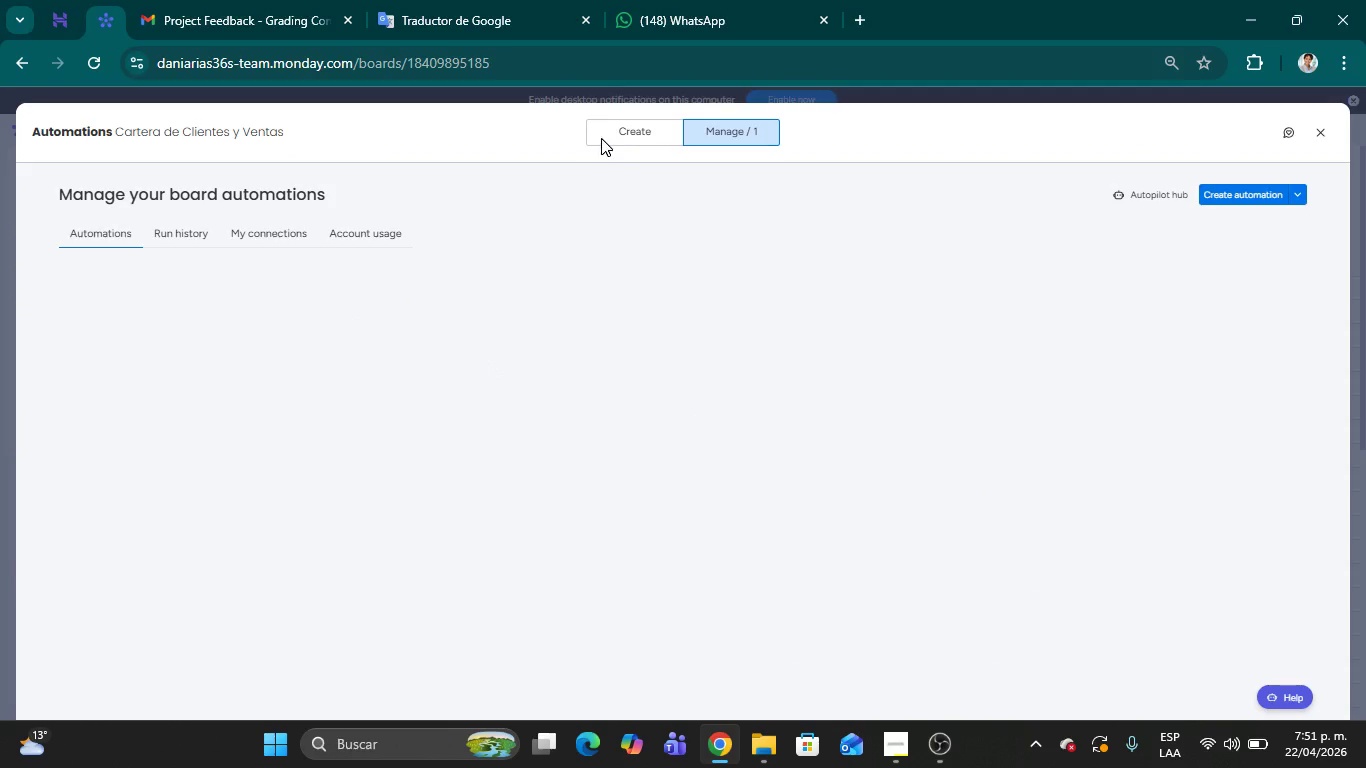 
wait(6.05)
 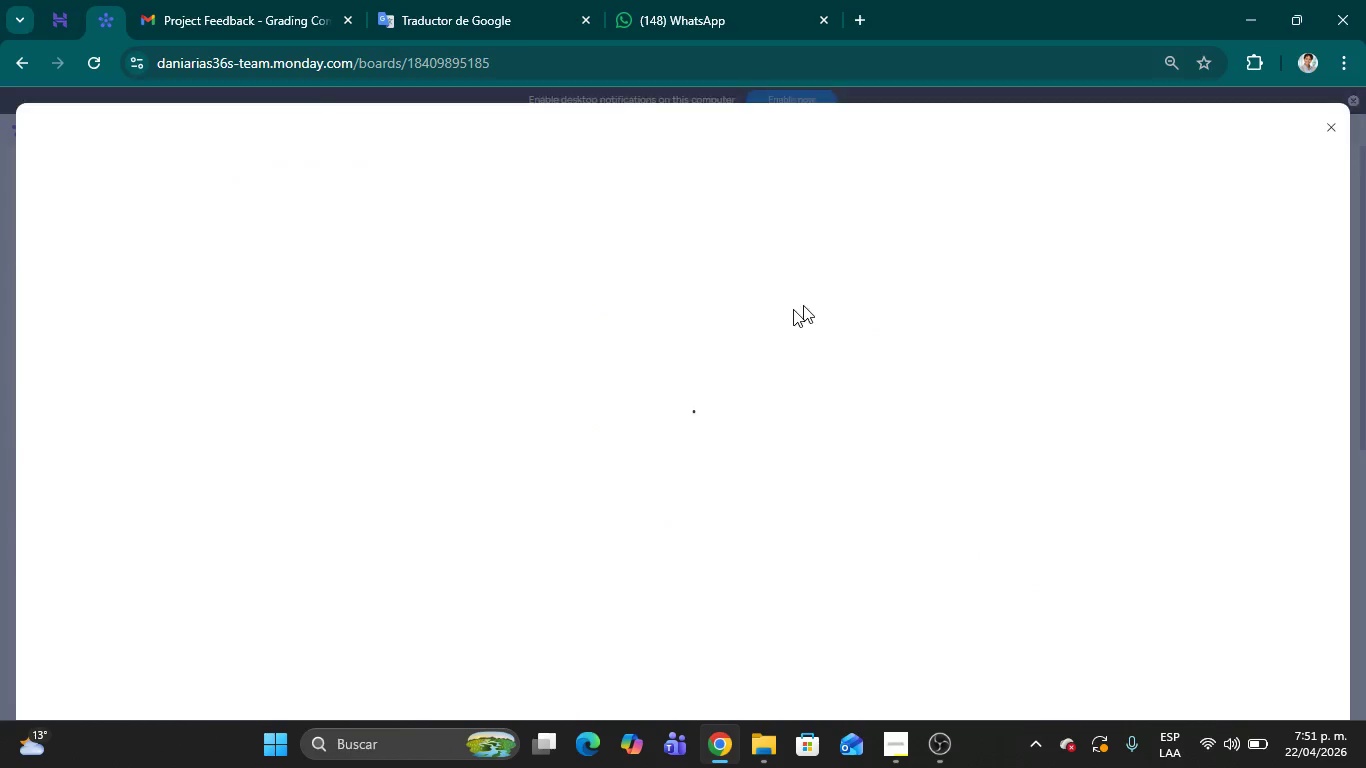 
left_click([1270, 192])
 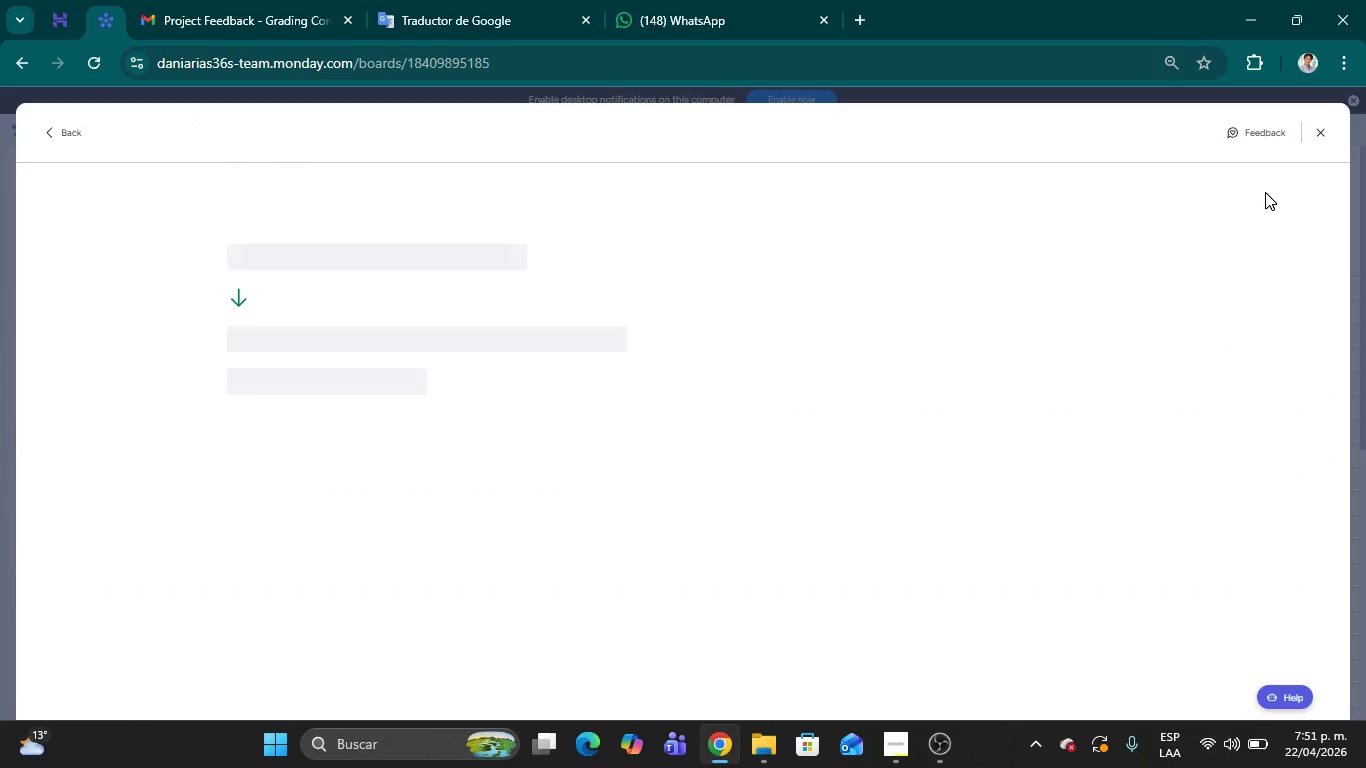 
wait(6.92)
 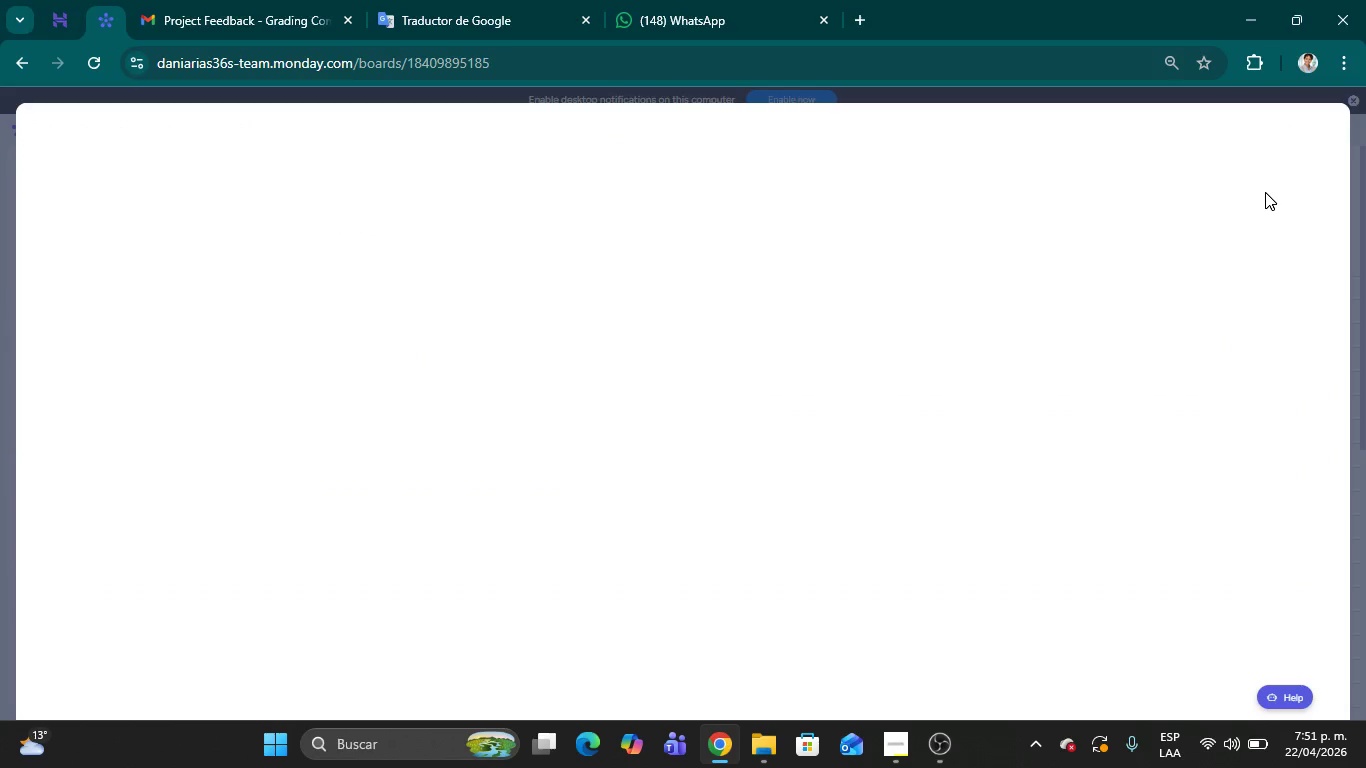 
left_click([355, 252])
 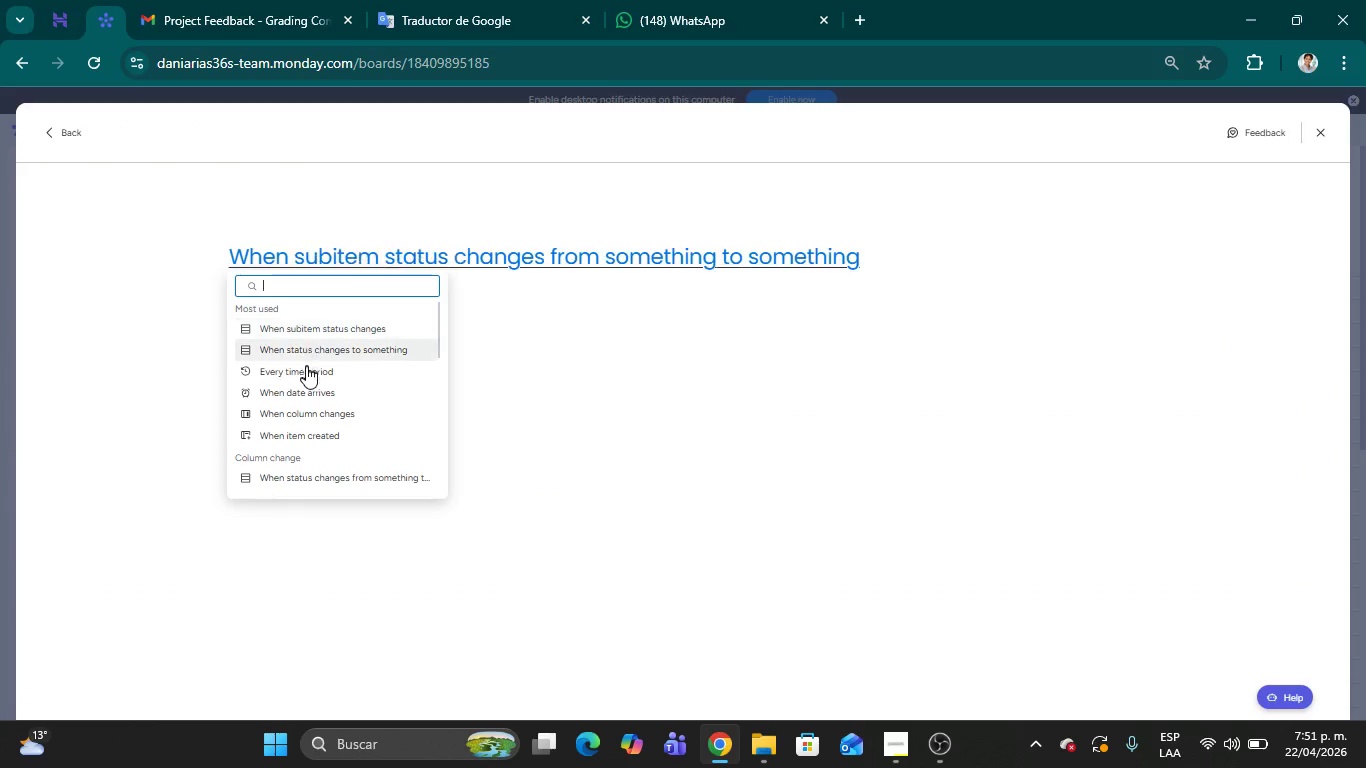 
left_click([313, 379])
 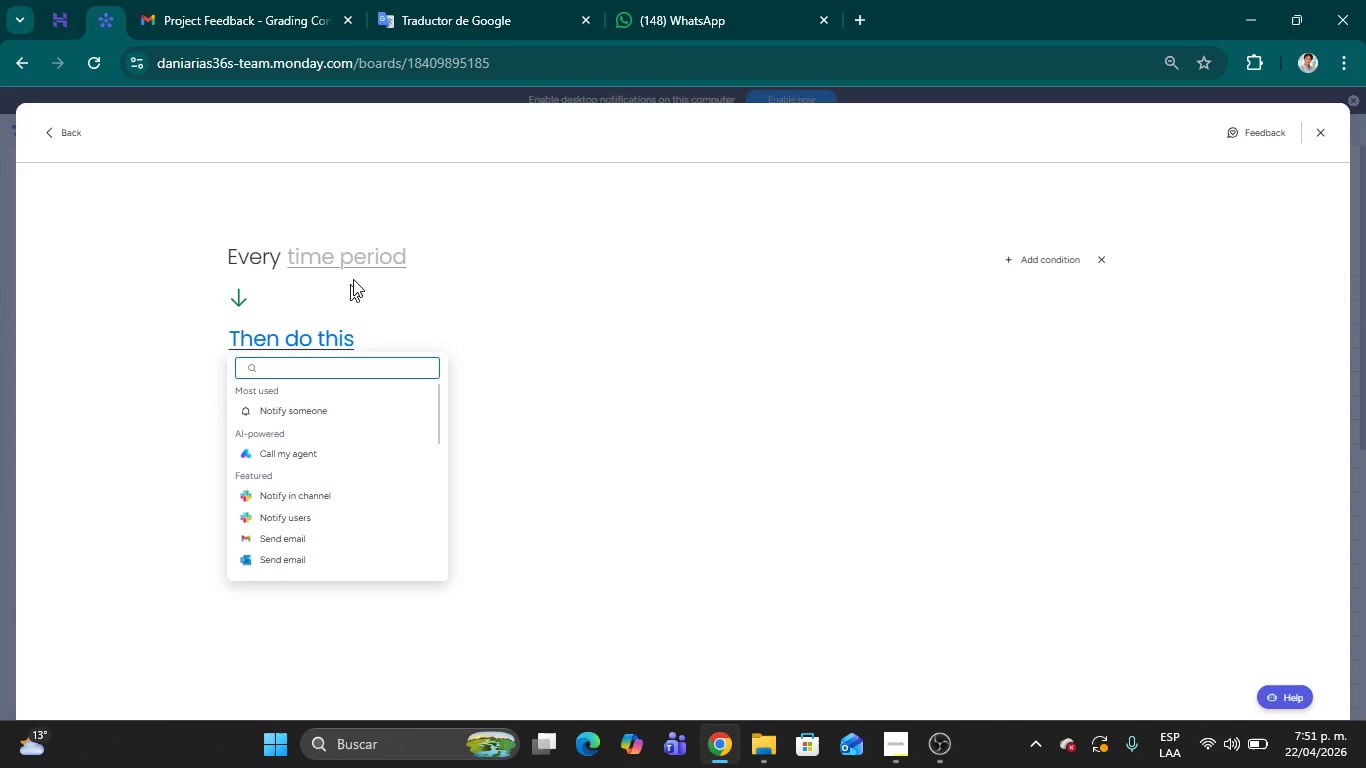 
left_click([348, 255])
 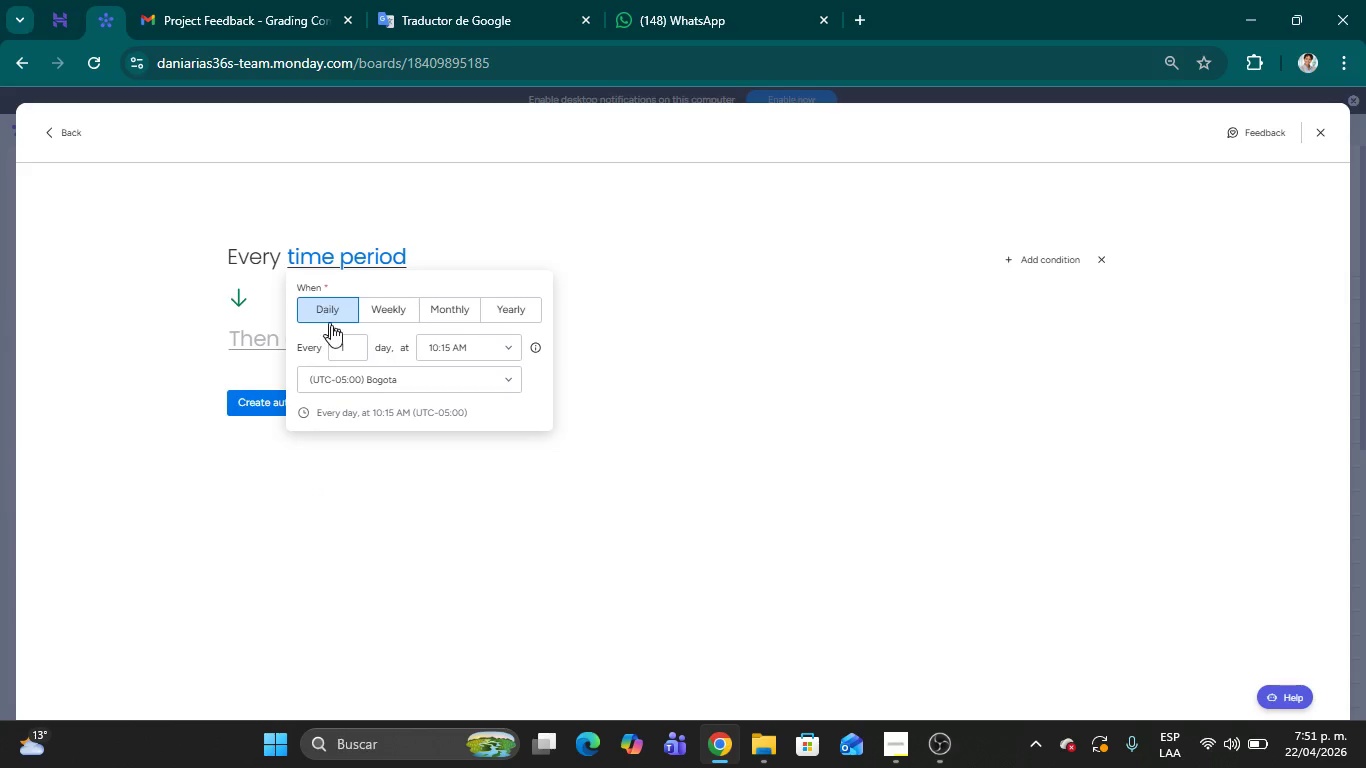 
left_click([345, 349])
 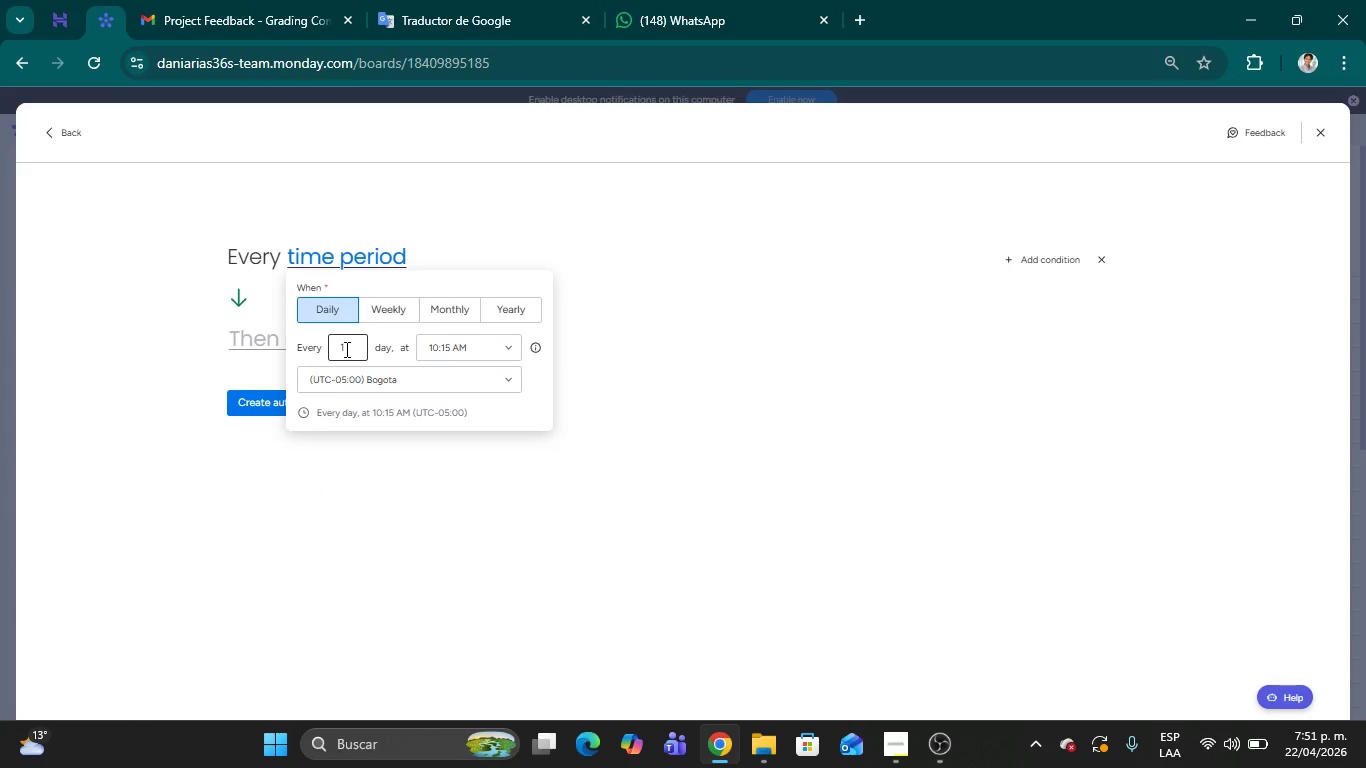 
key(5)
 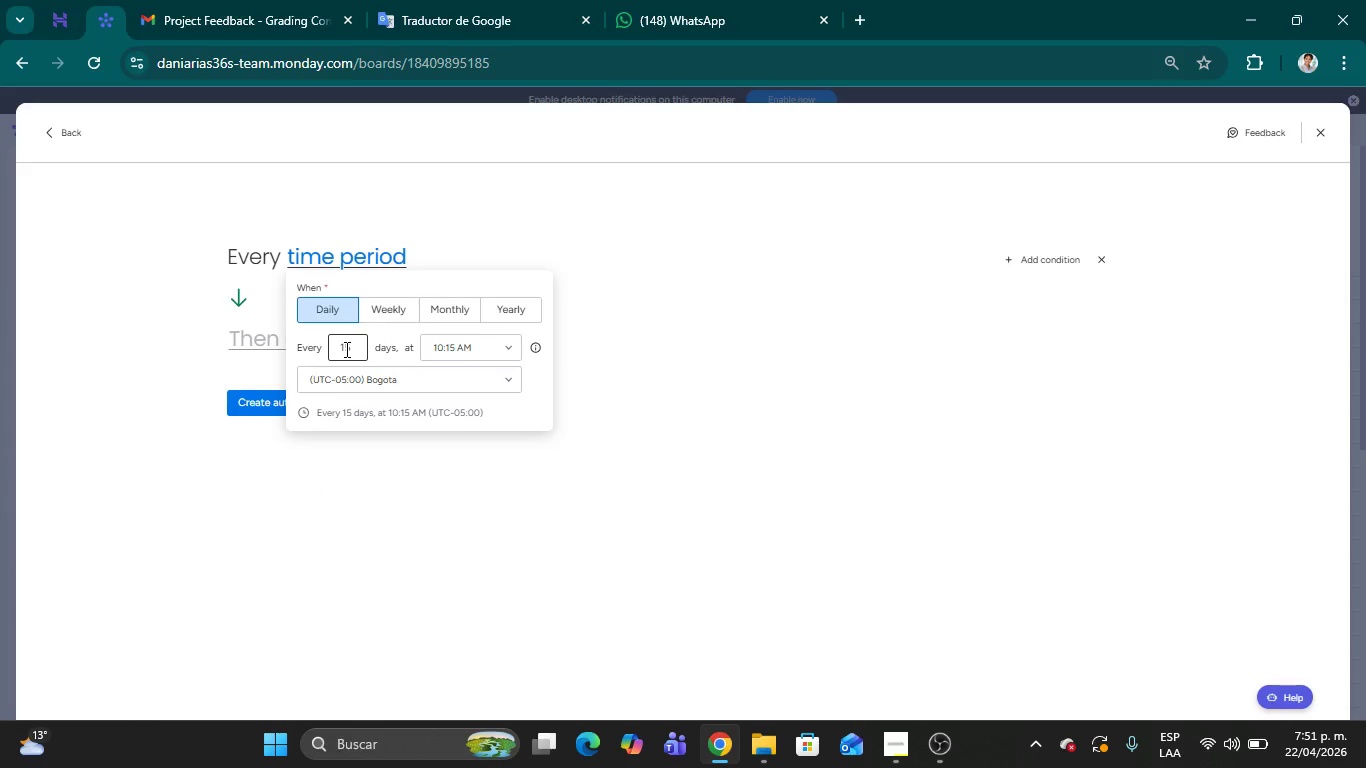 
key(ArrowLeft)
 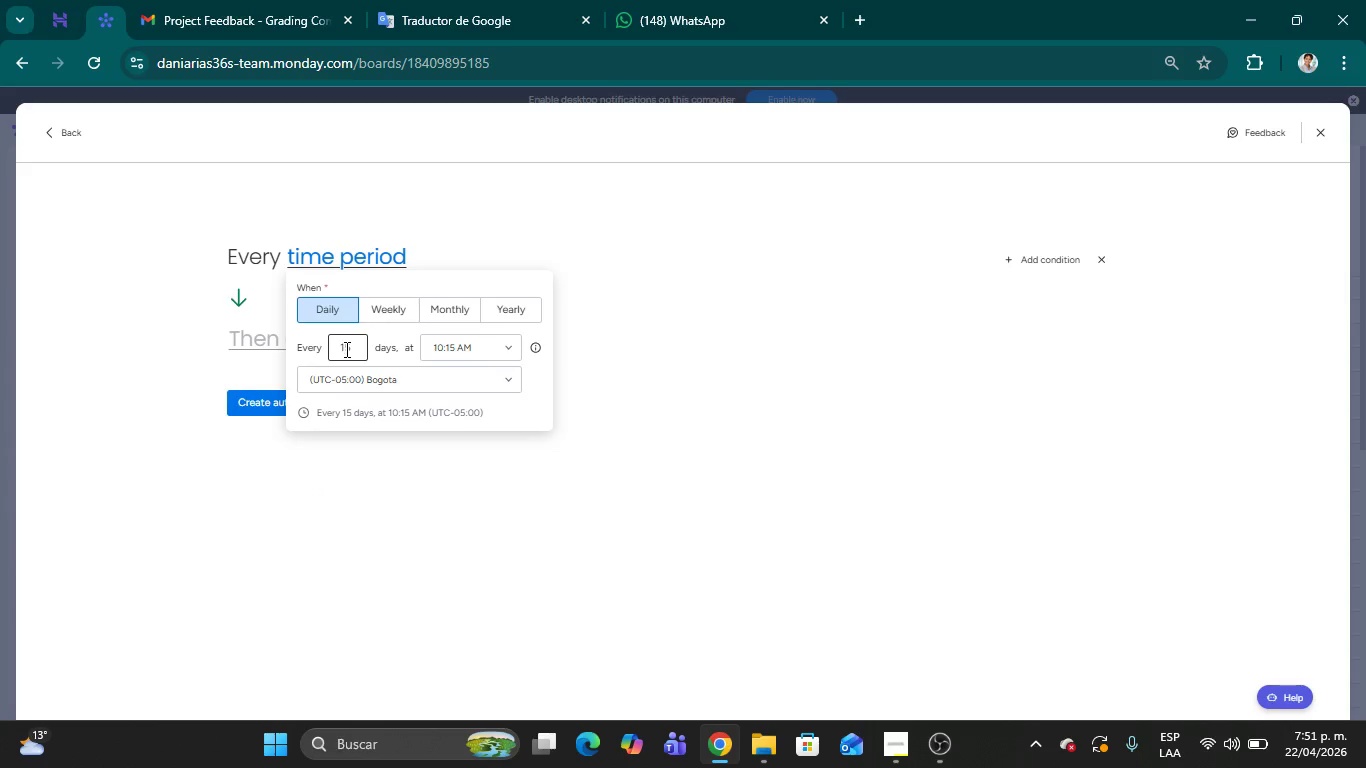 
key(Backspace)
 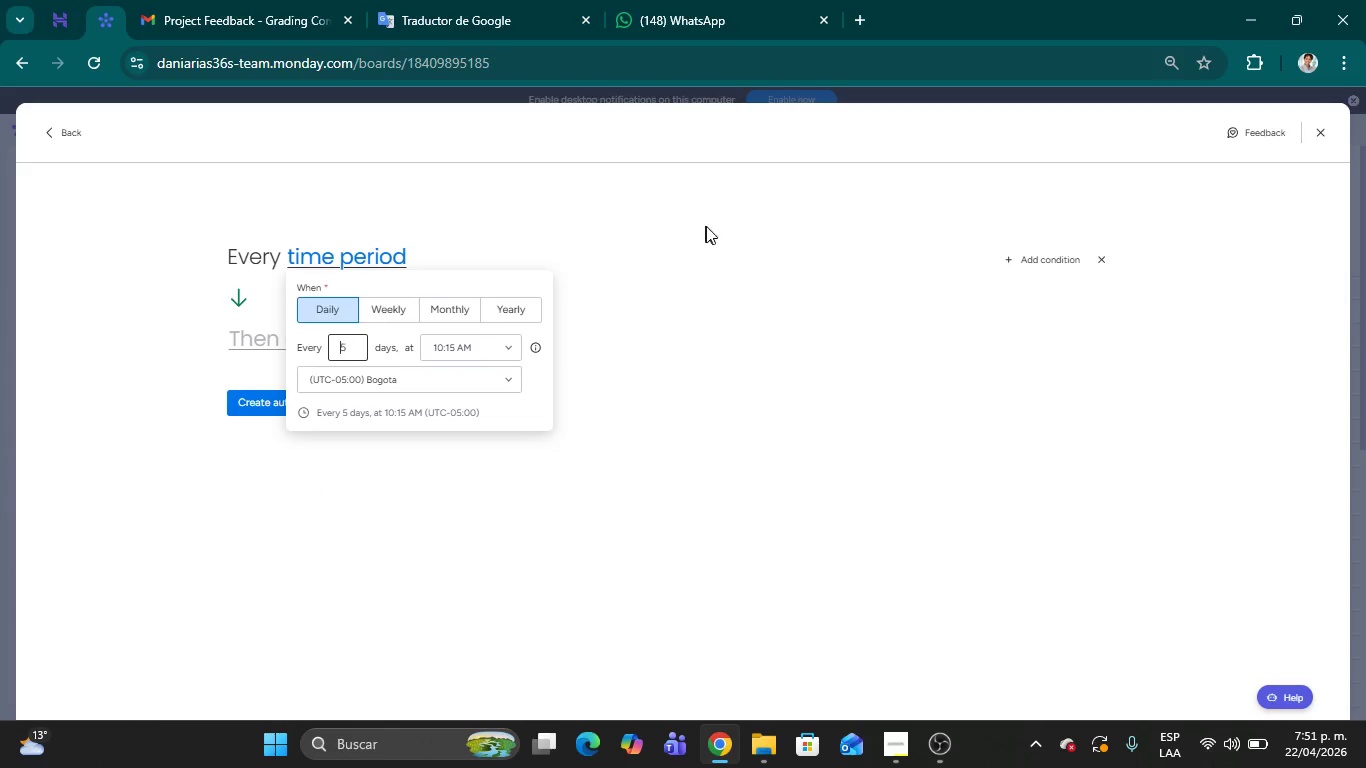 
left_click([714, 226])
 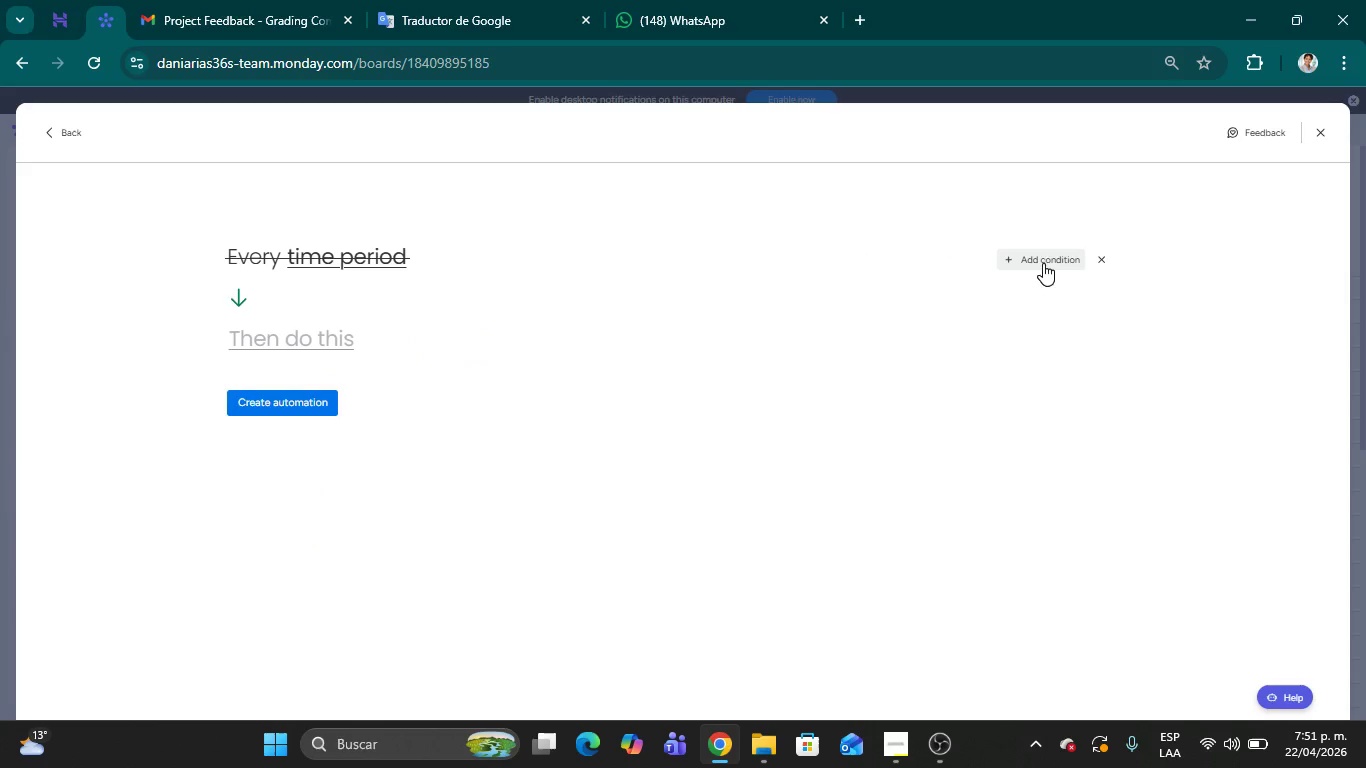 
left_click([1040, 261])
 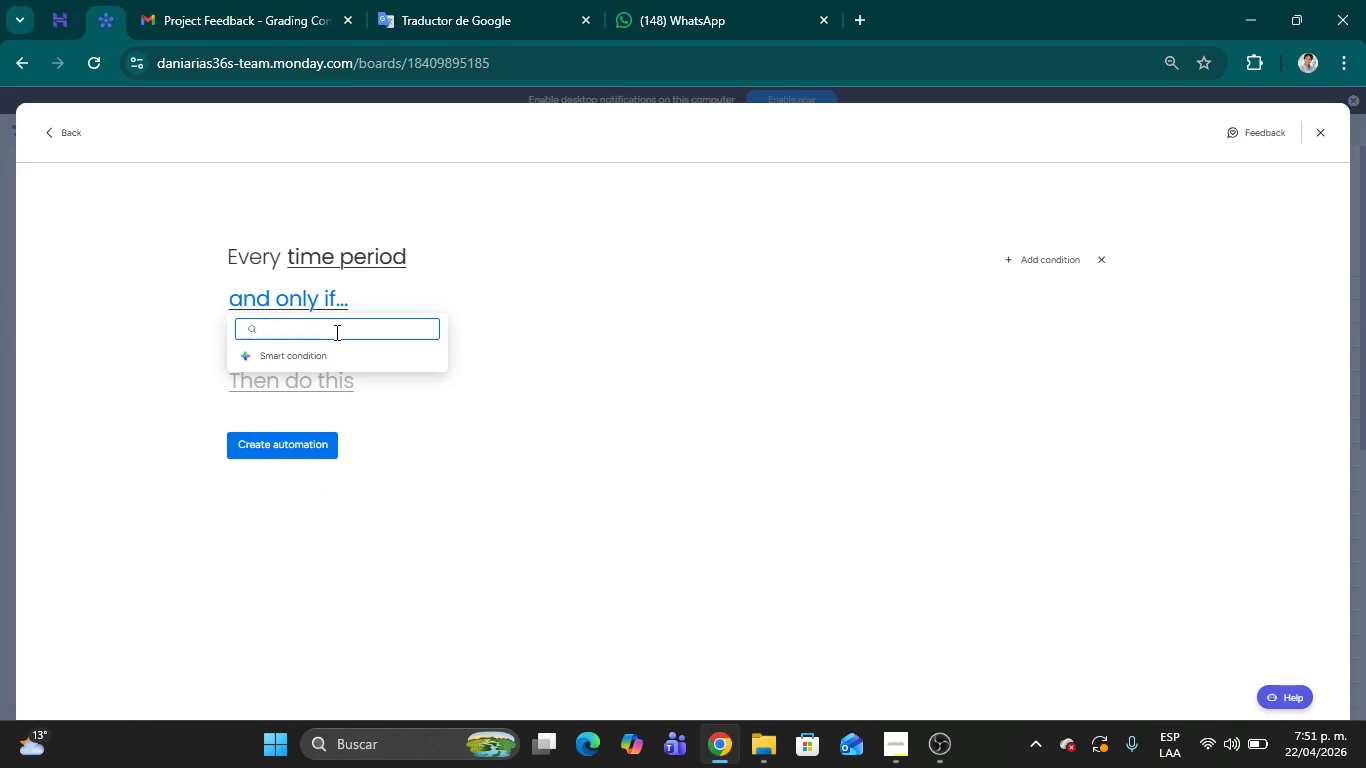 
double_click([294, 364])
 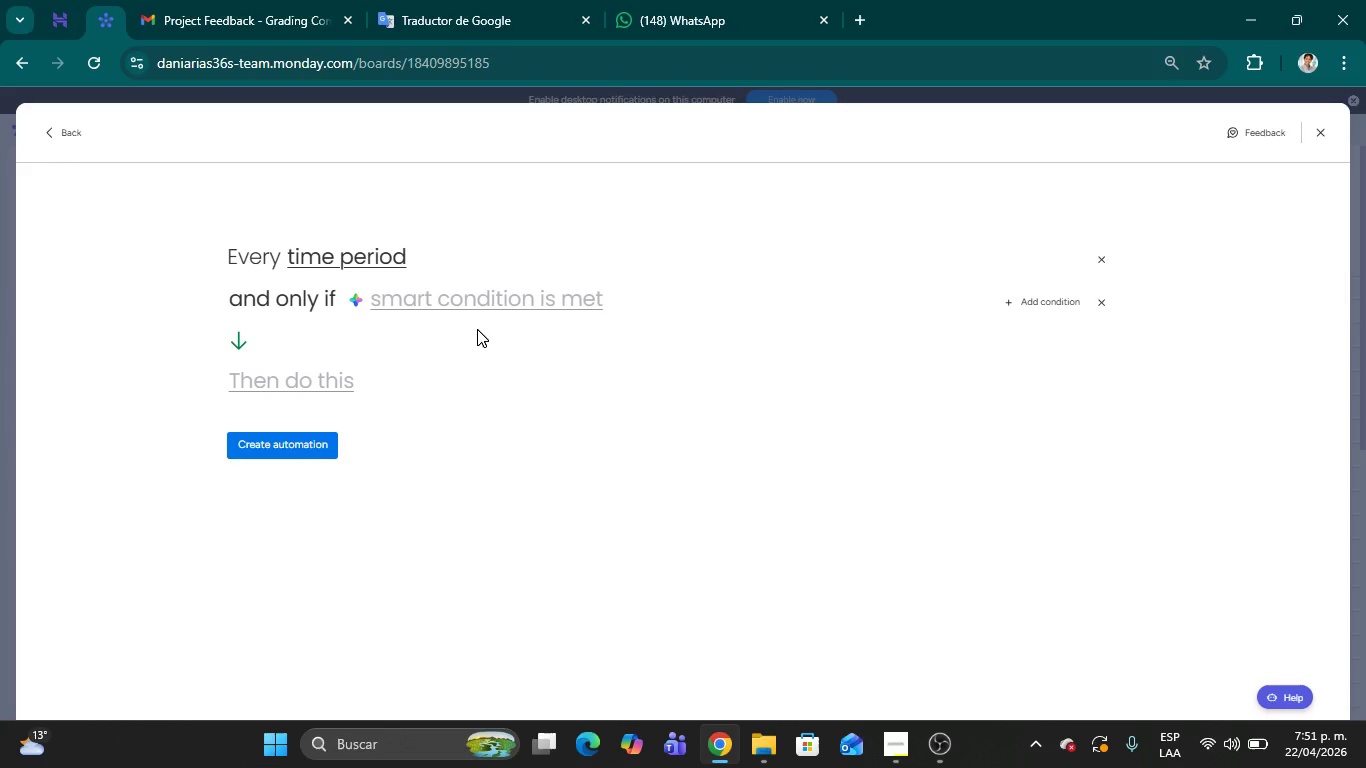 
left_click([486, 303])
 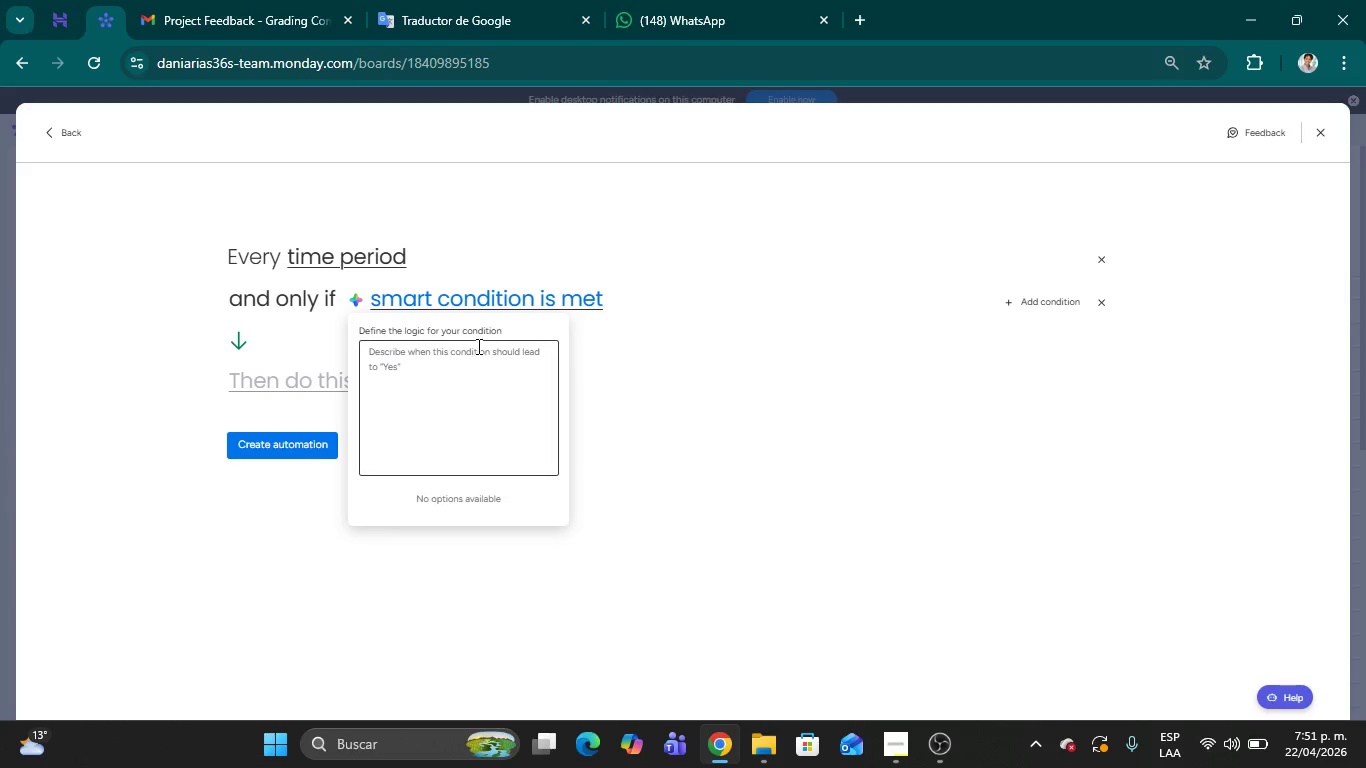 
left_click([449, 387])
 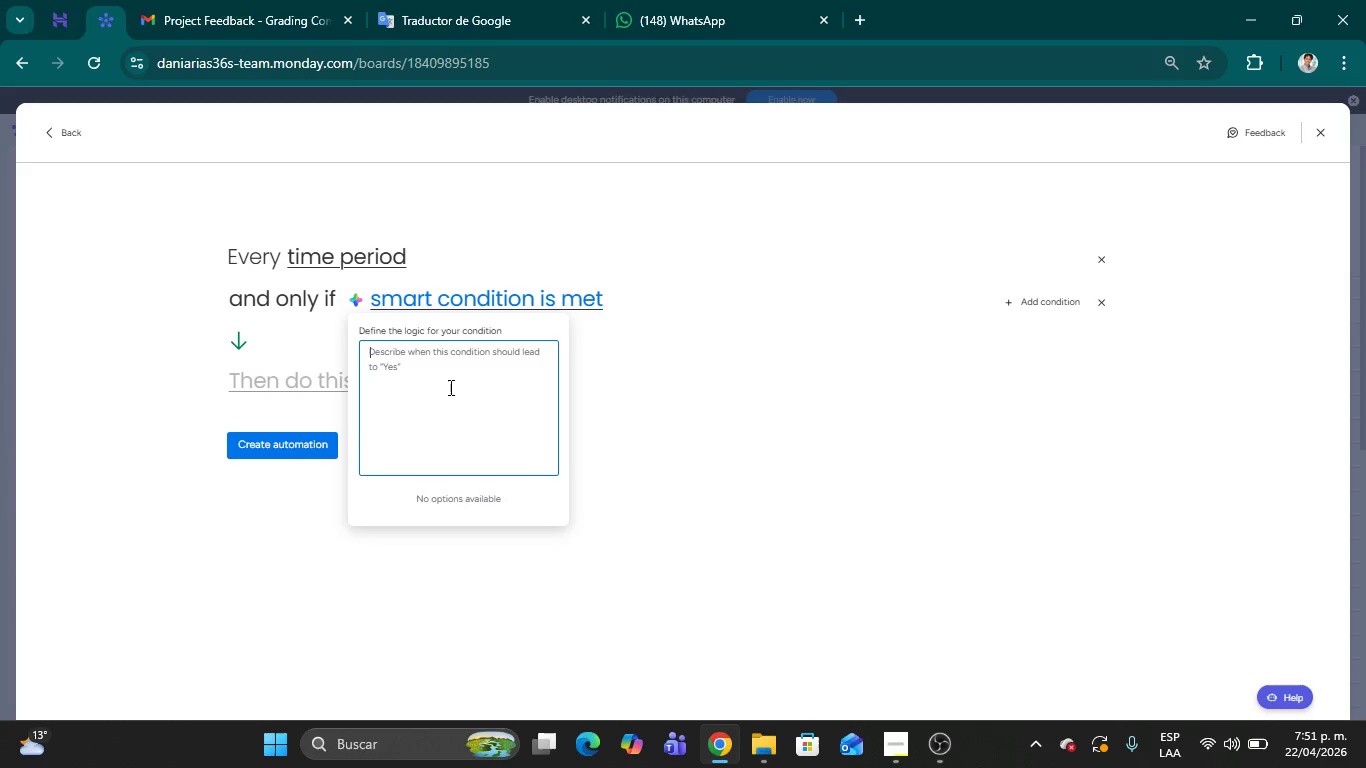 
type(@Estado Lead is not Depos)
key(Backspace)
key(Backspace)
type(;osito Pagado and Valor )
 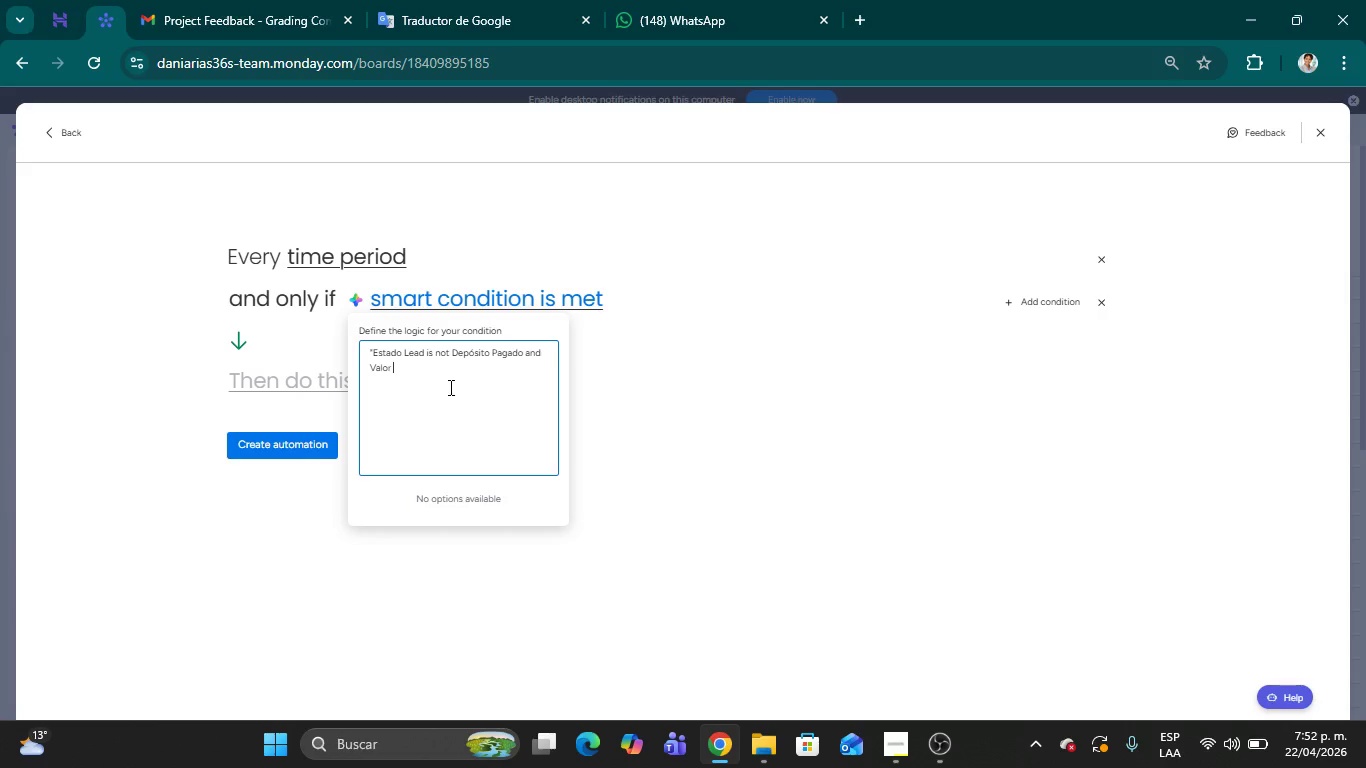 
wait(13.73)
 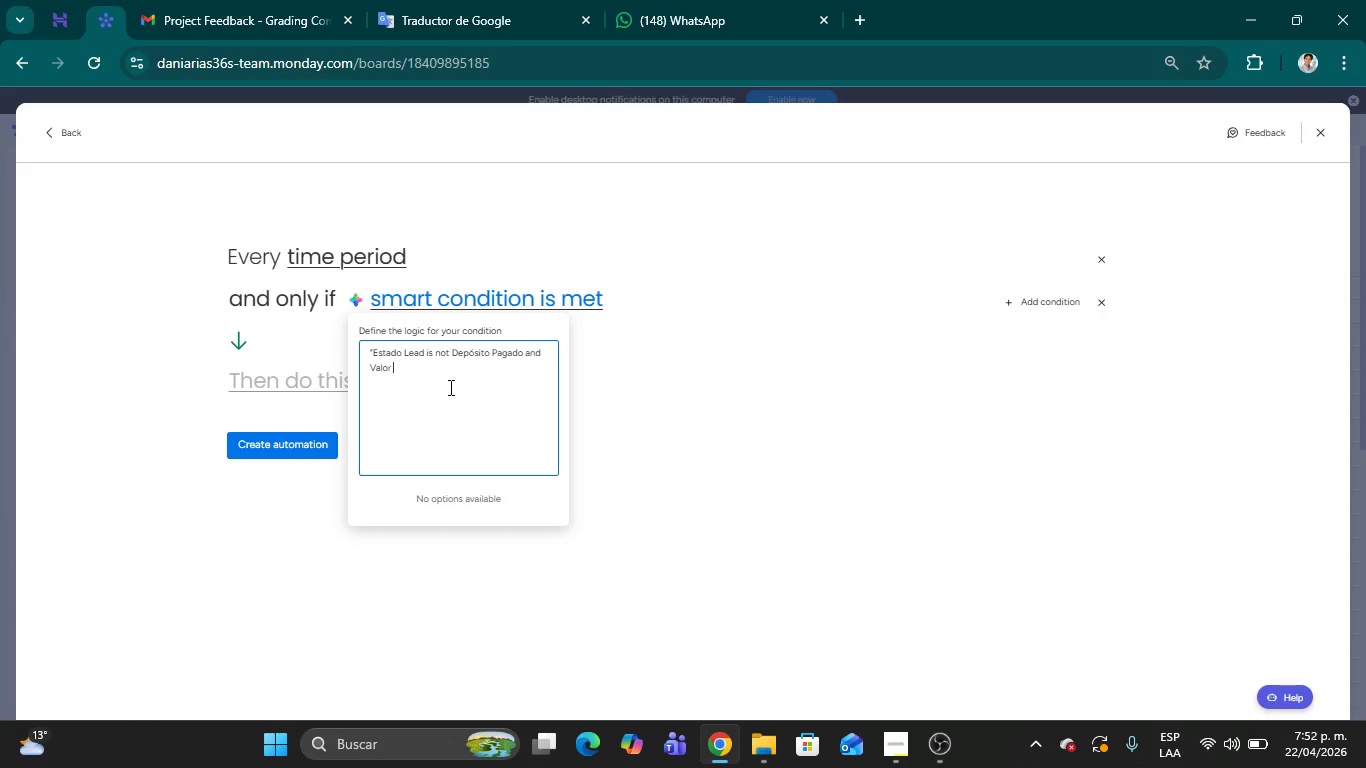 
type( )
key(Backspace)
type(sw )
key(Backspace)
key(Backspace)
key(Backspace)
type(de Transacci;on [Break] \000)
key(Backspace)
key(Backspace)
key(Backspace)
key(Backspace)
type(10000@)
 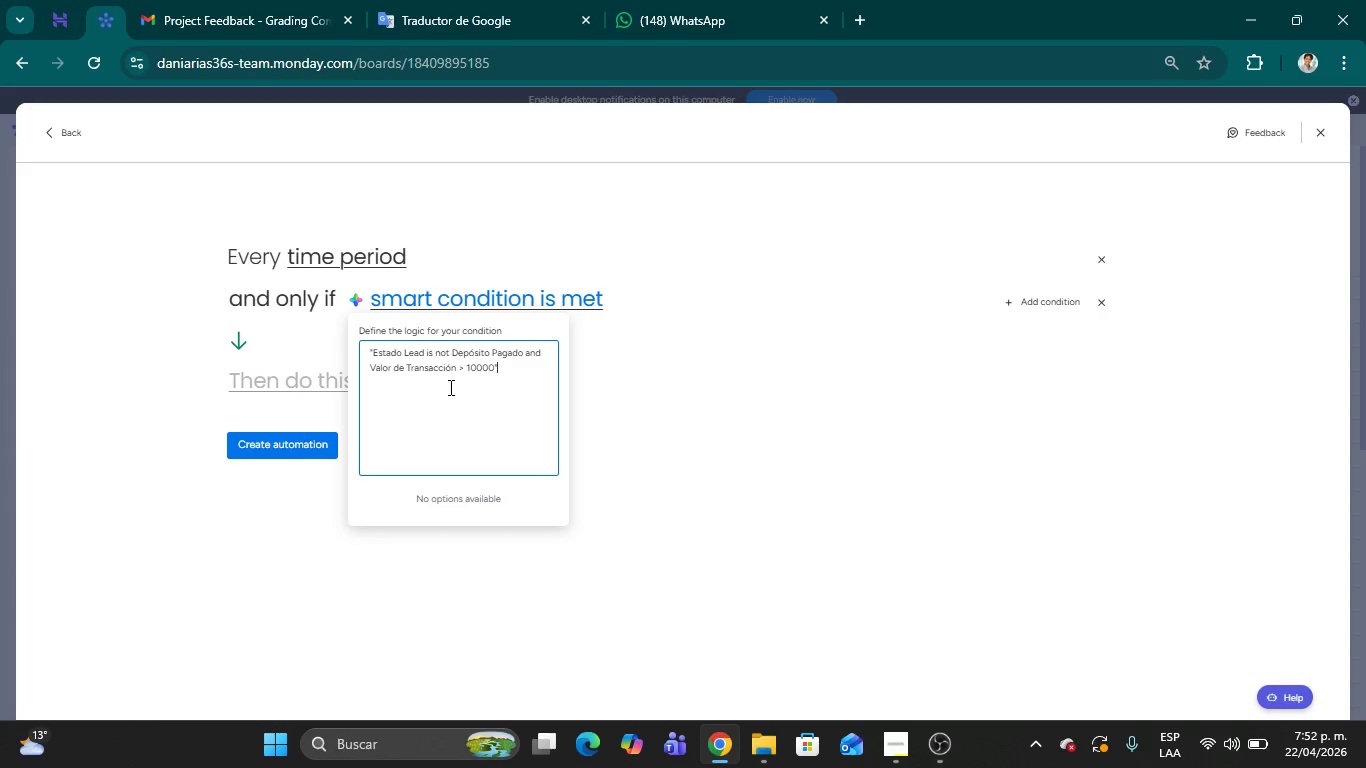 
key(Enter)
 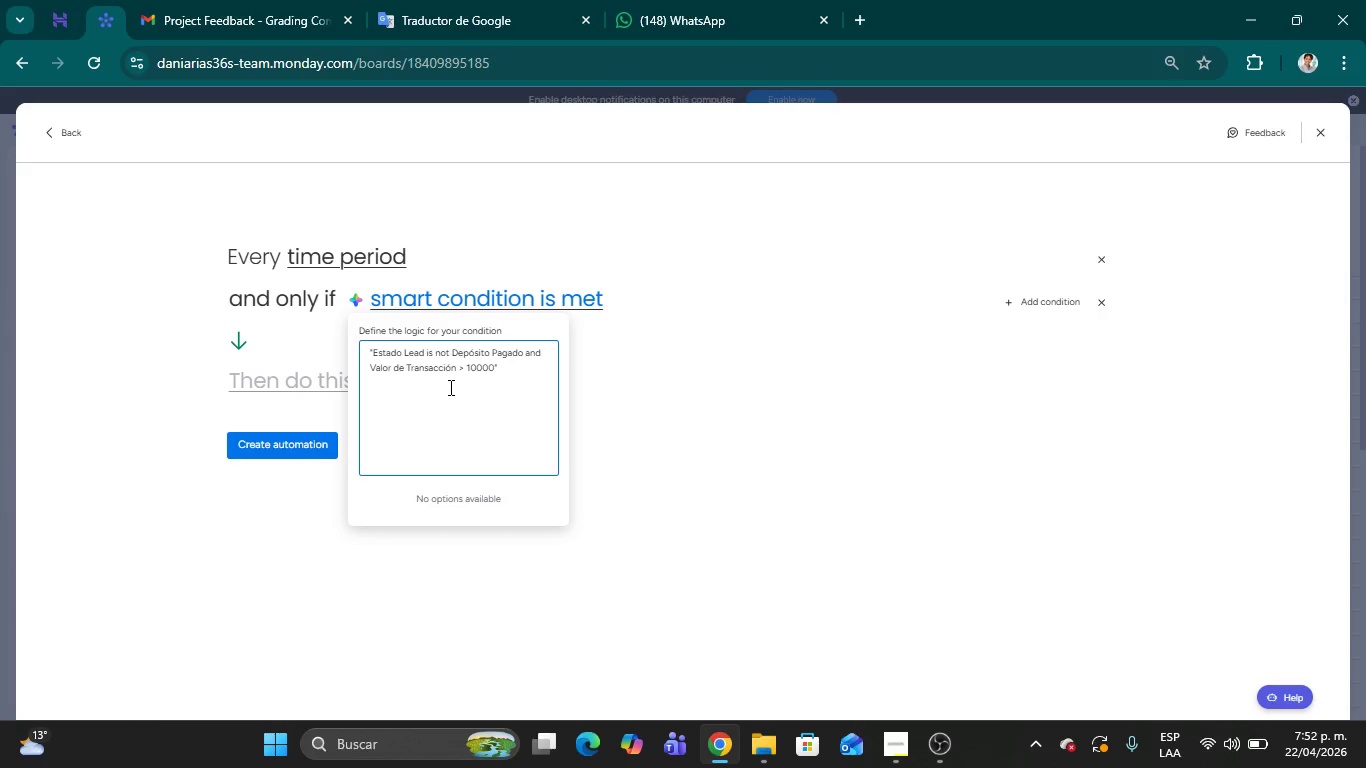 
wait(12.25)
 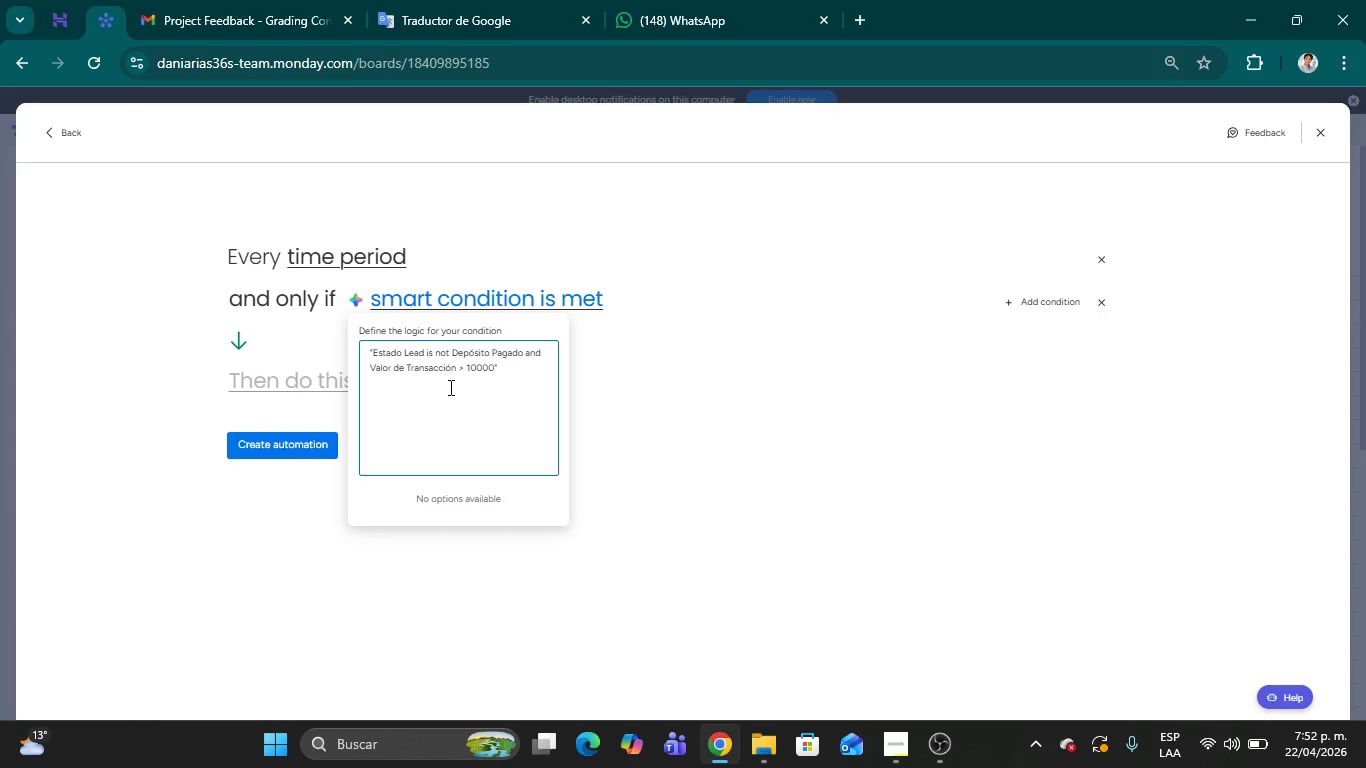 
left_click([240, 341])
 